 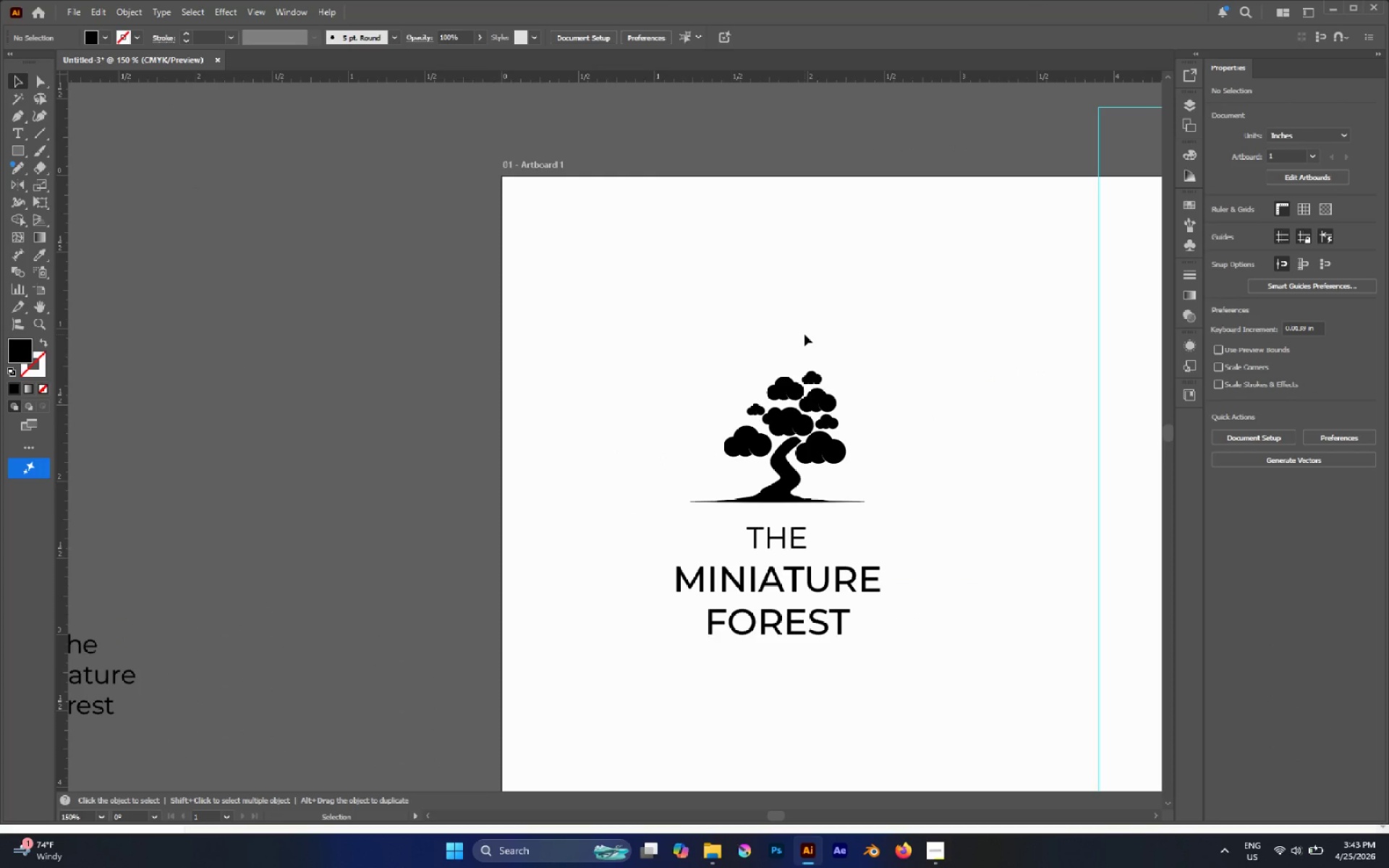 
hold_key(key=AltLeft, duration=0.56)
scroll: coordinate [814, 352], scroll_direction: down, amount: 4.0
 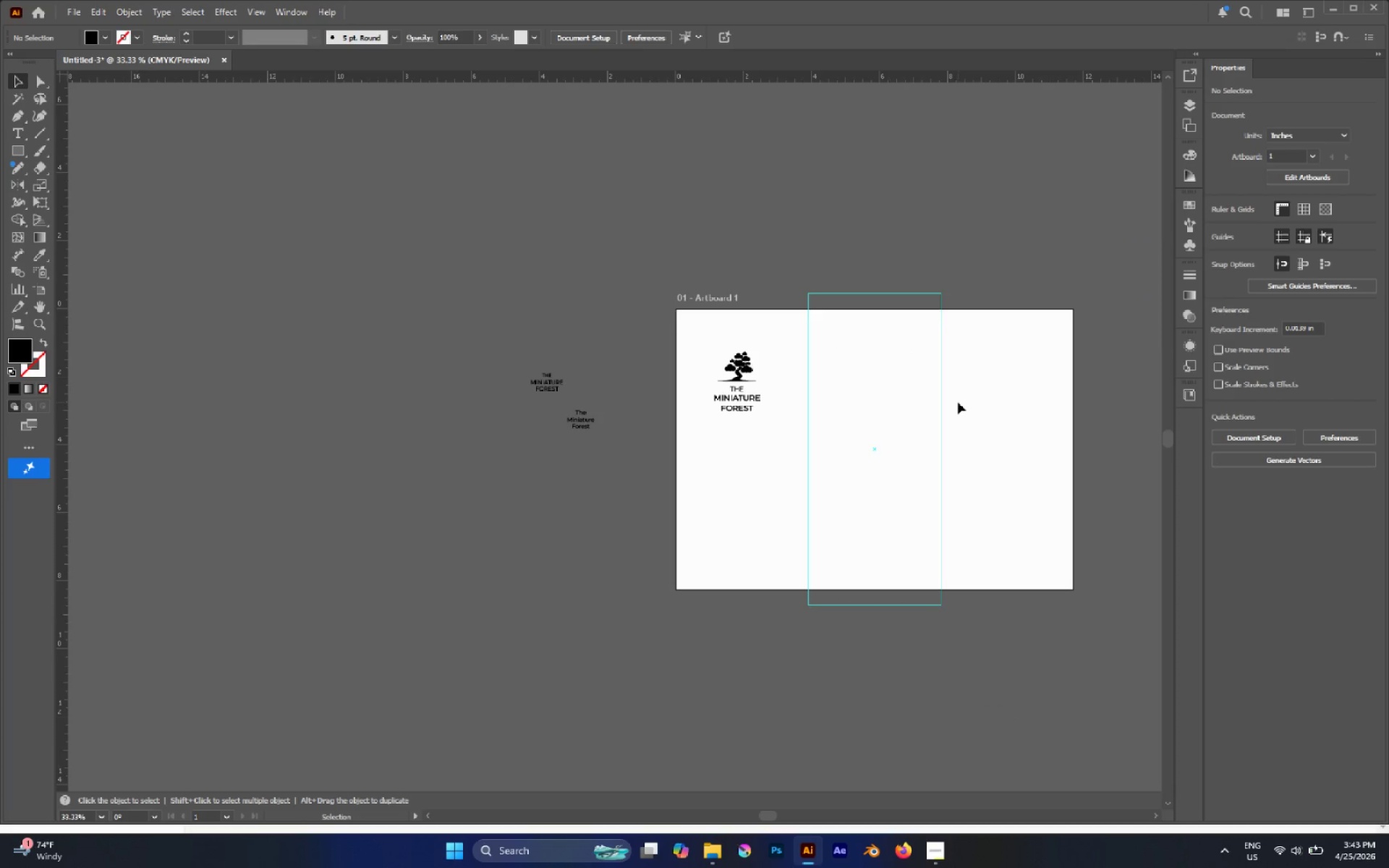 
key(M)
 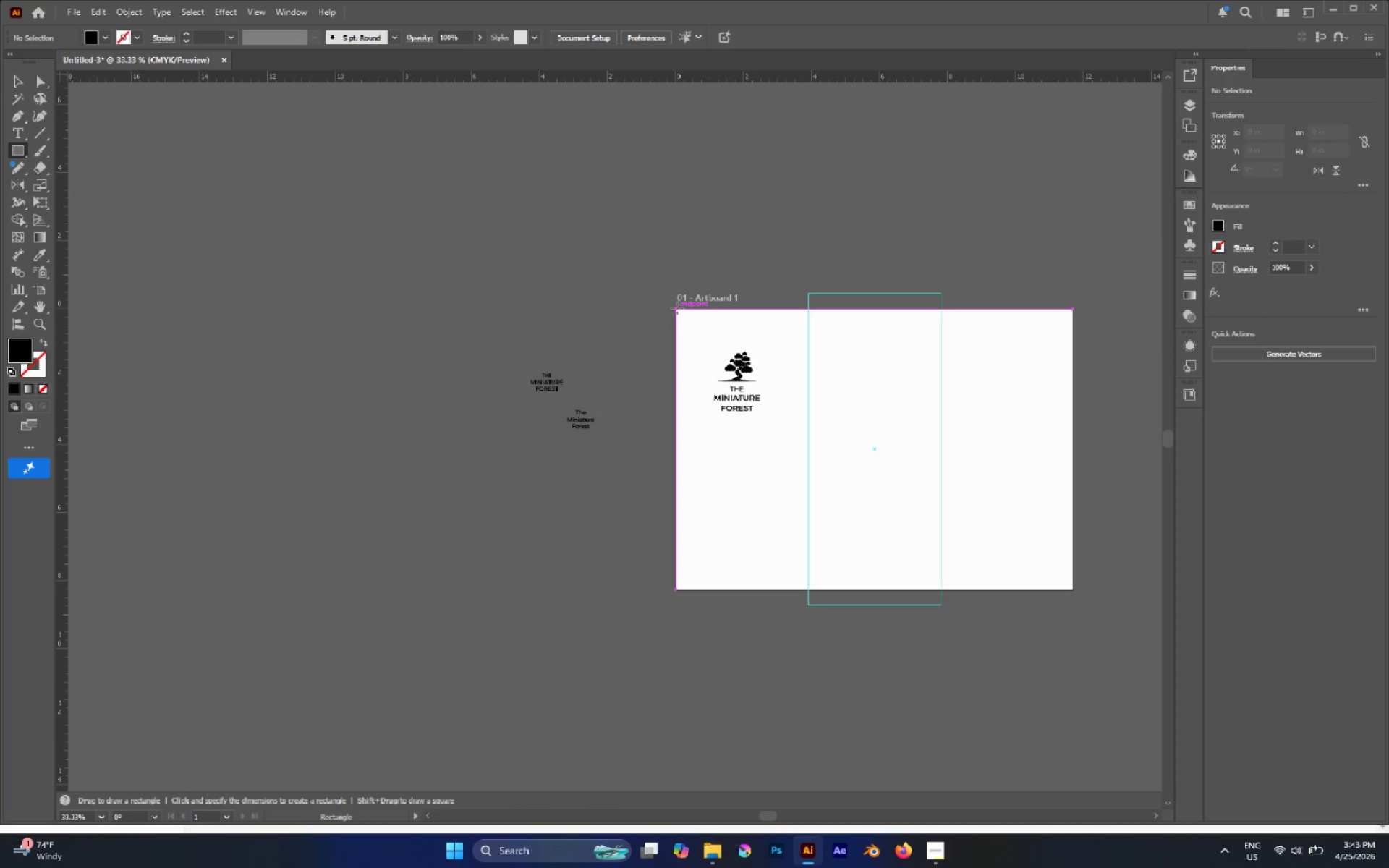 
left_click_drag(start_coordinate=[676, 308], to_coordinate=[940, 587])
 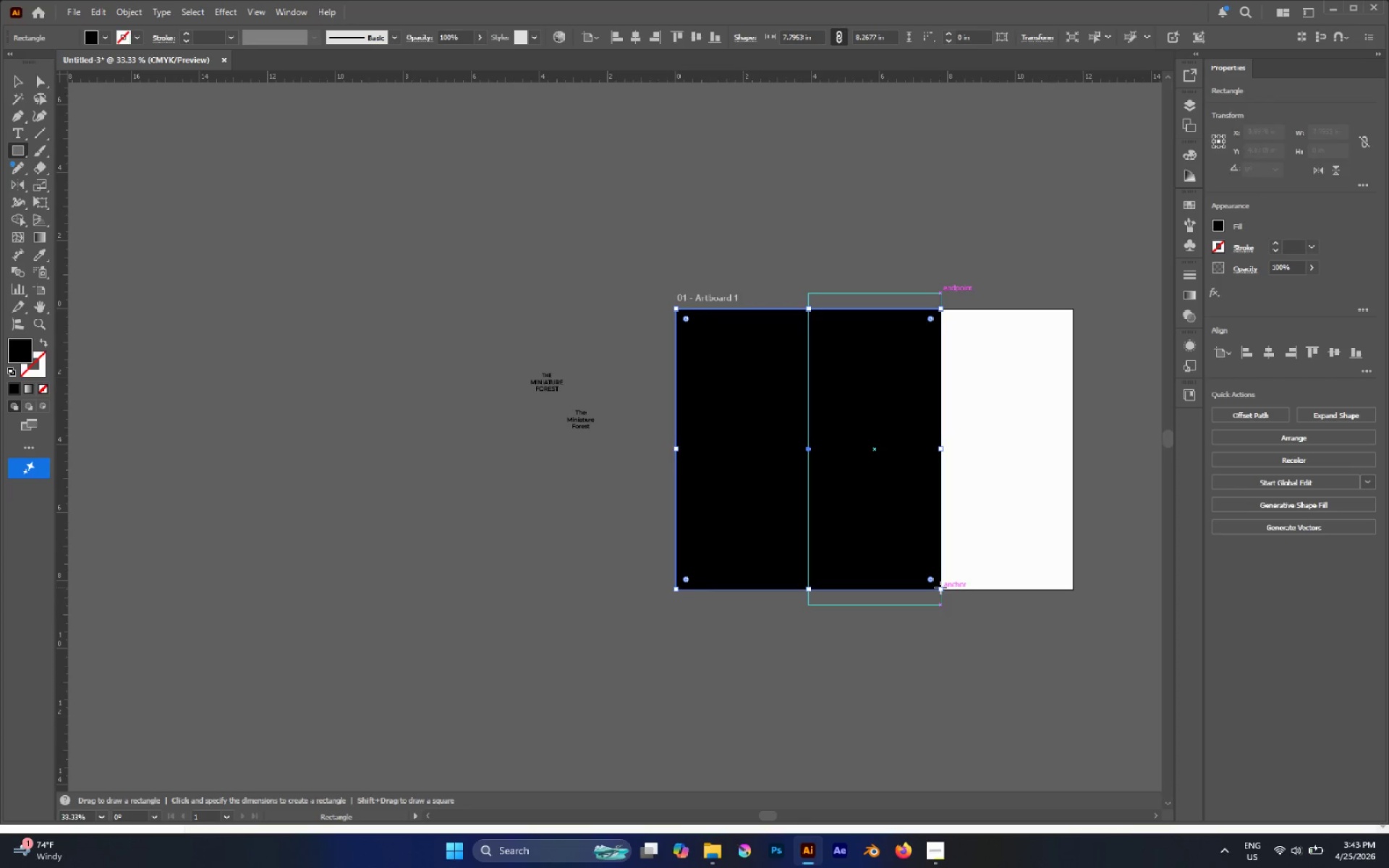 
key(Control+Shift+BracketLeft)
 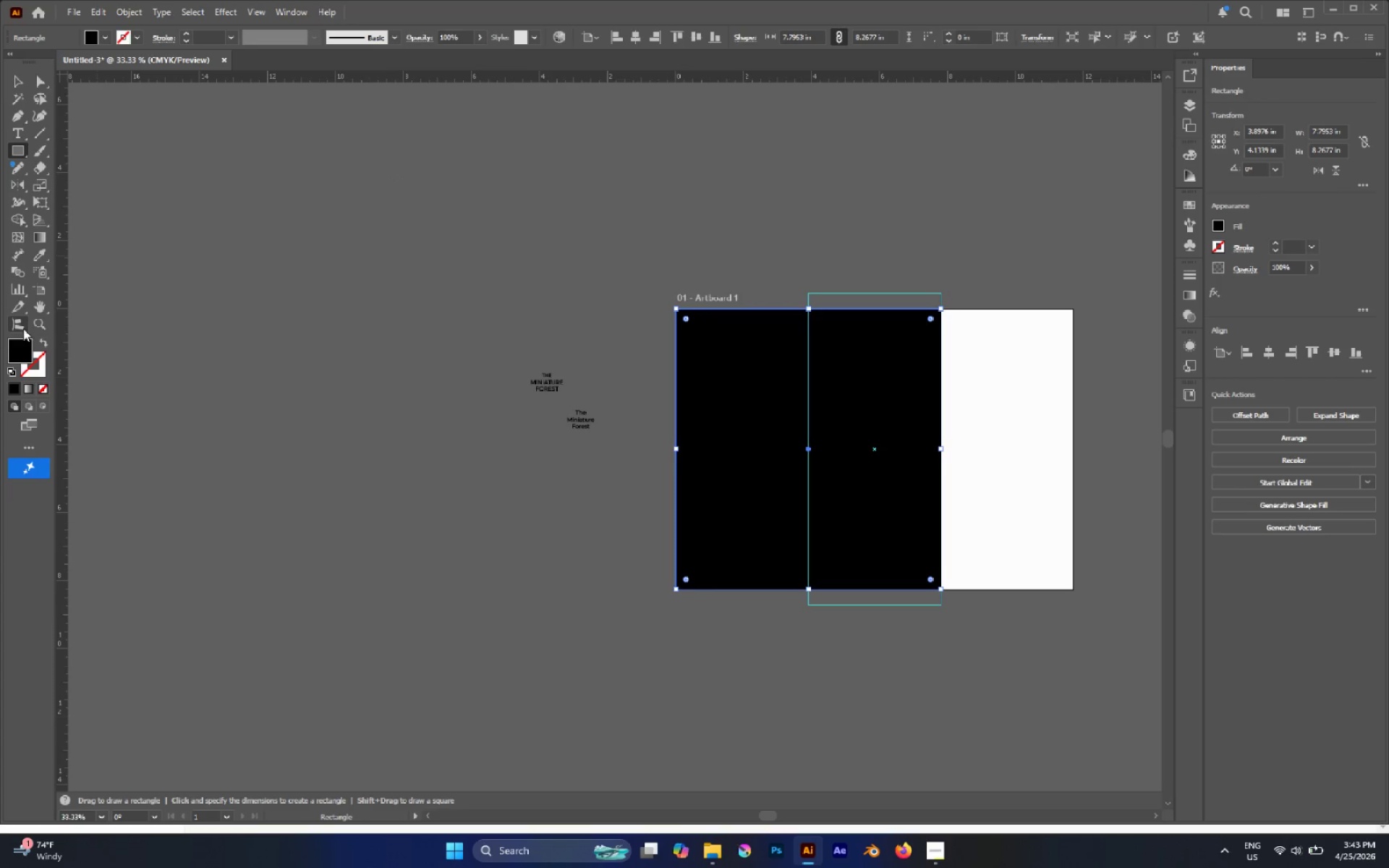 
double_click([19, 342])
 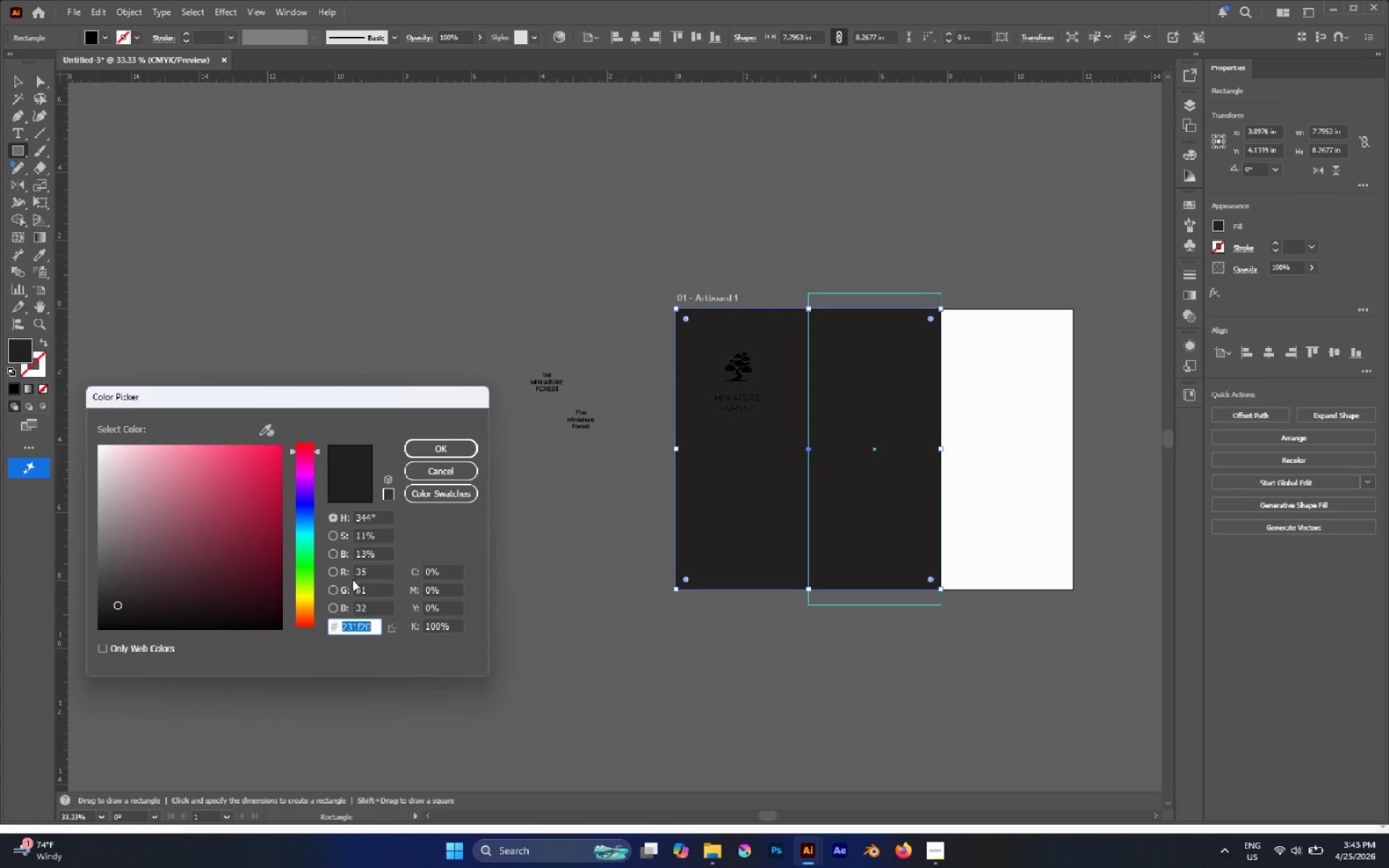 
left_click_drag(start_coordinate=[304, 580], to_coordinate=[304, 576])
 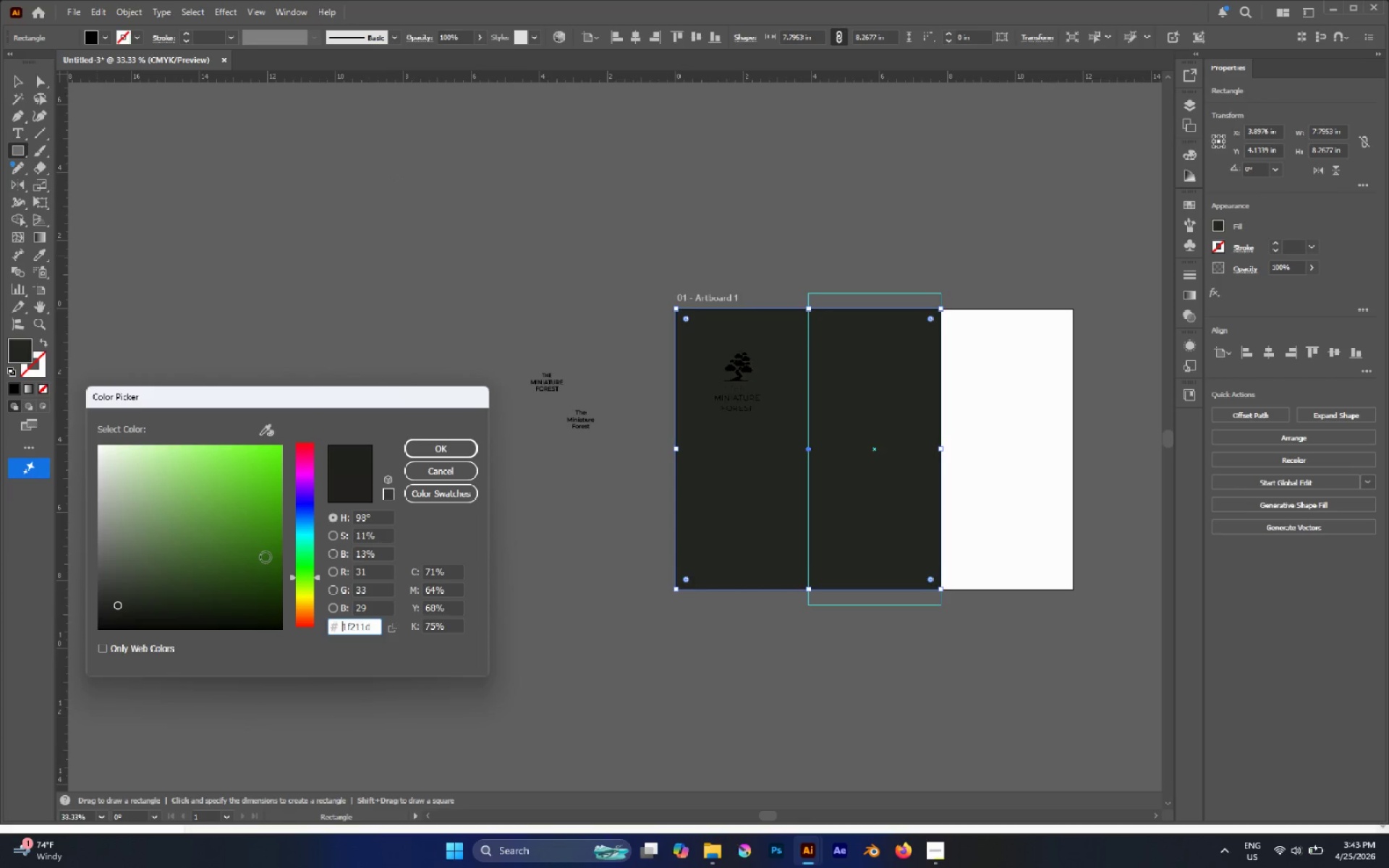 
left_click_drag(start_coordinate=[266, 557], to_coordinate=[273, 576])
 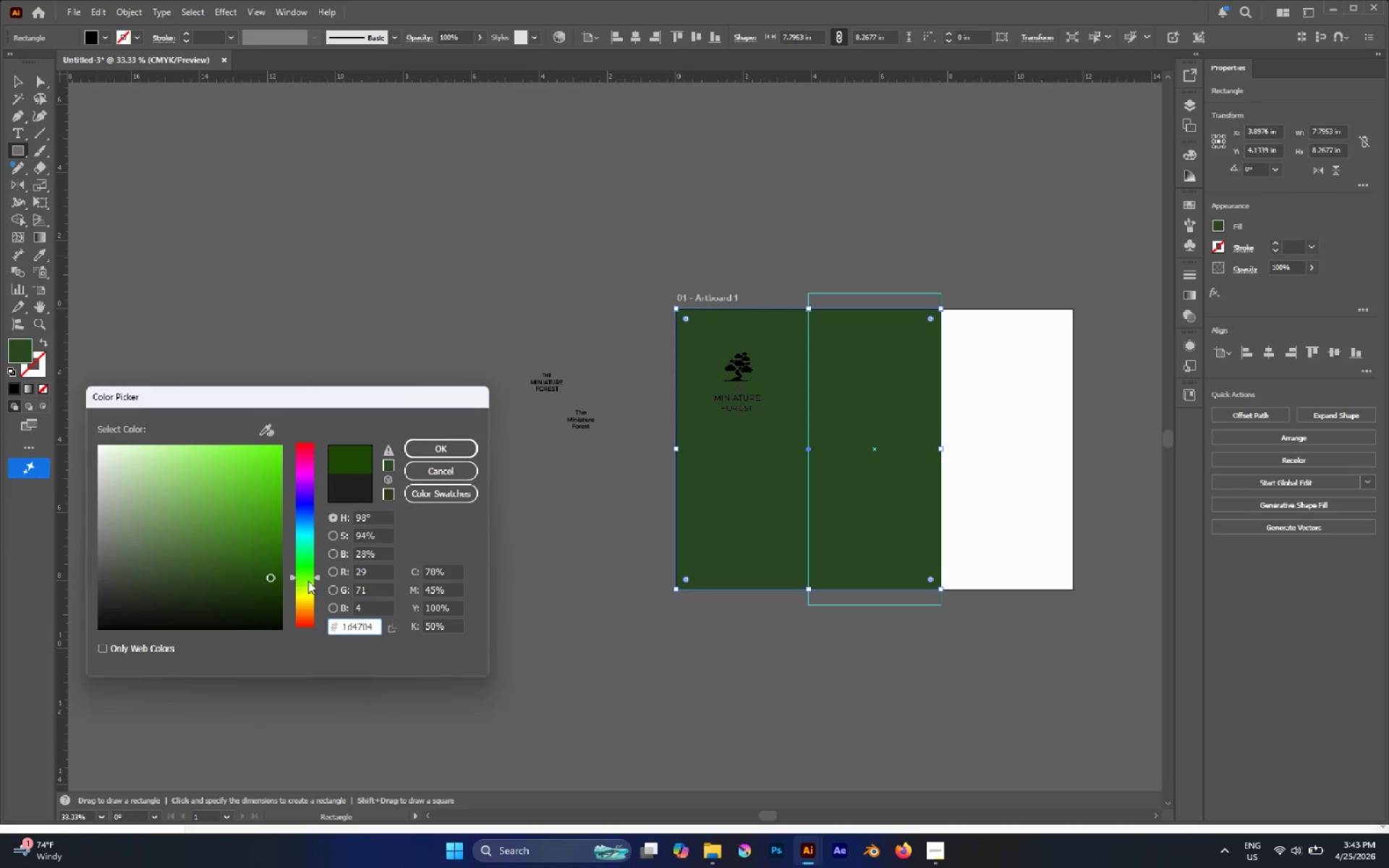 
left_click_drag(start_coordinate=[310, 579], to_coordinate=[312, 566])
 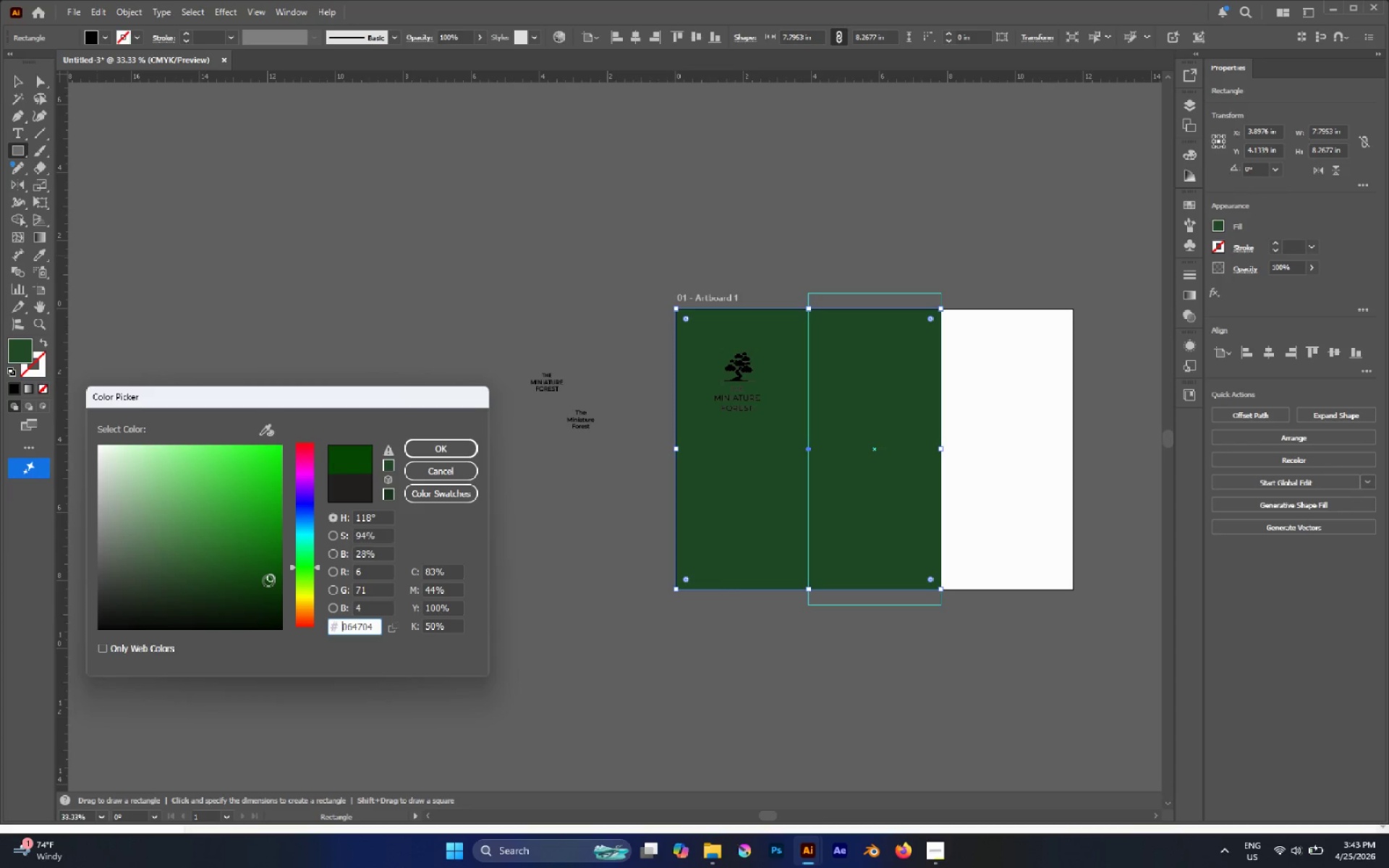 
left_click([268, 581])
 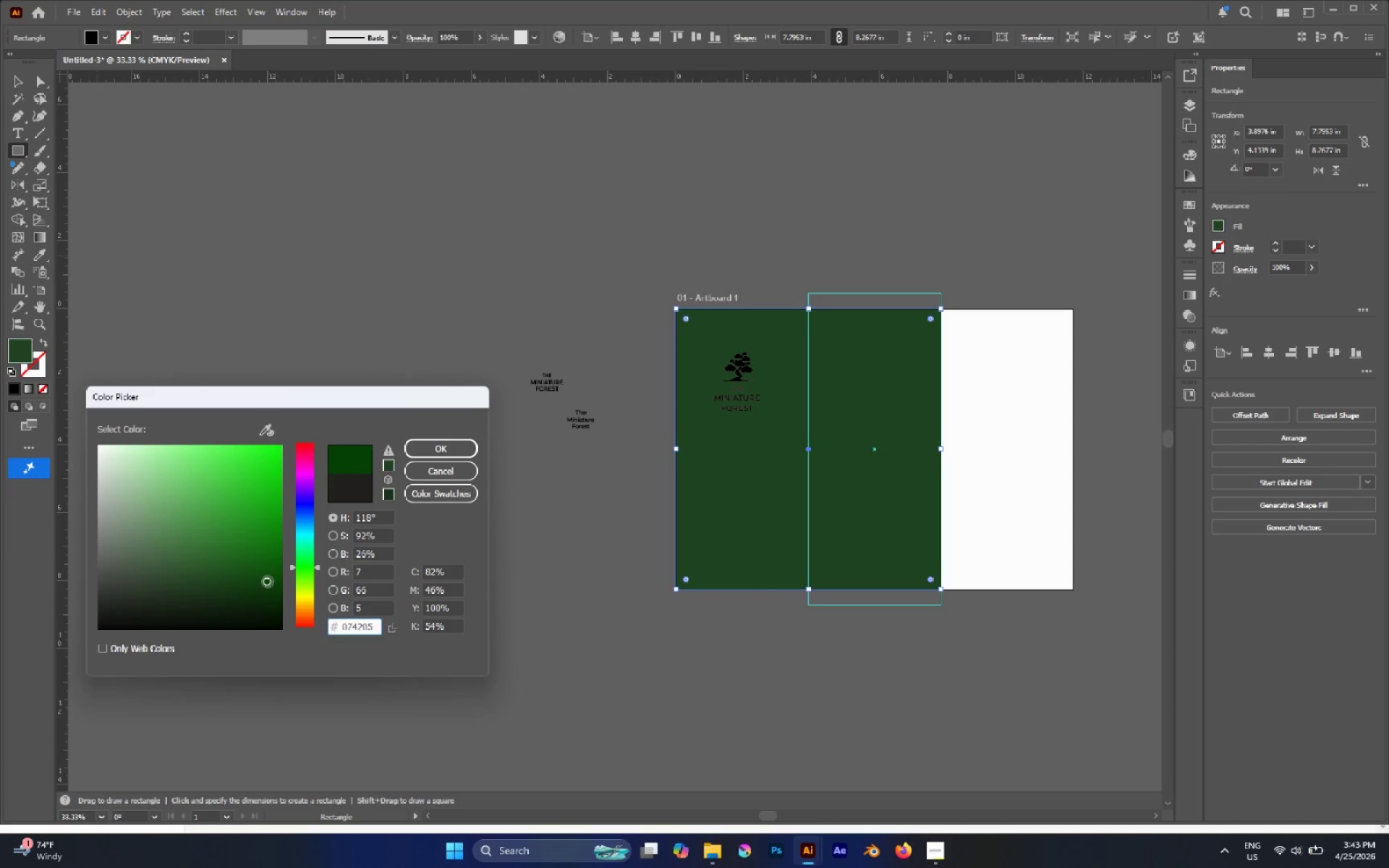 
left_click([266, 582])
 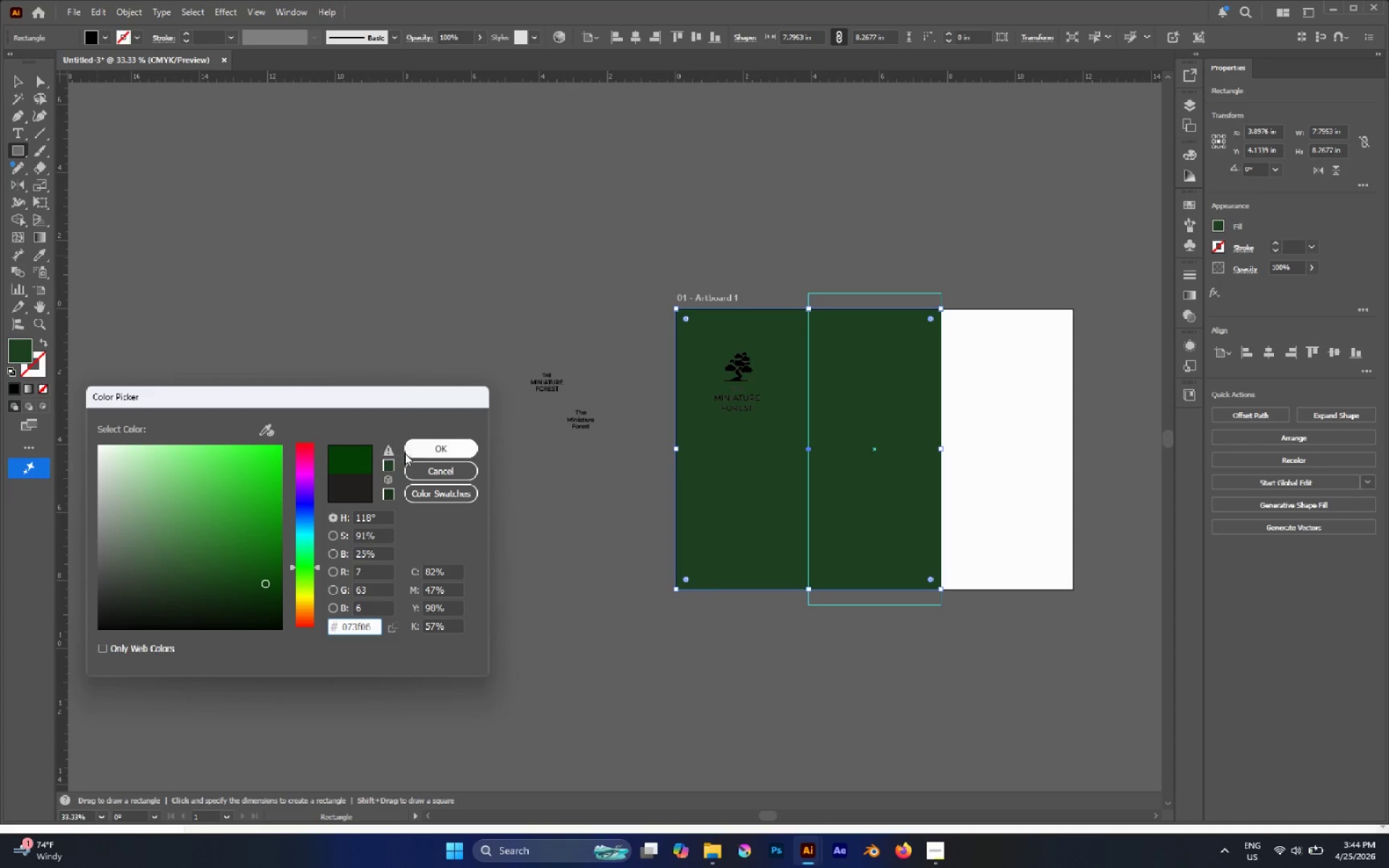 
left_click([412, 453])
 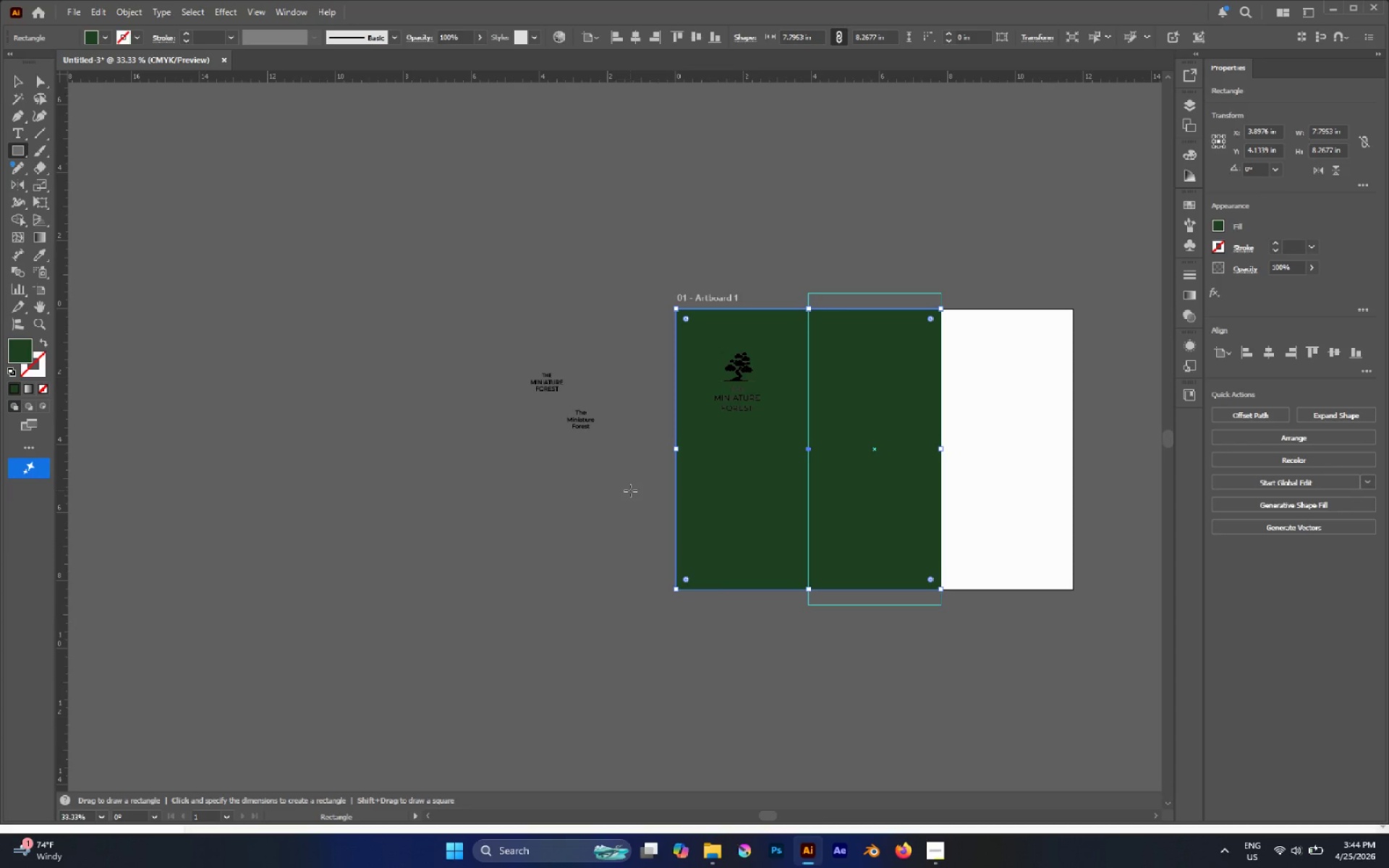 
key(V)
 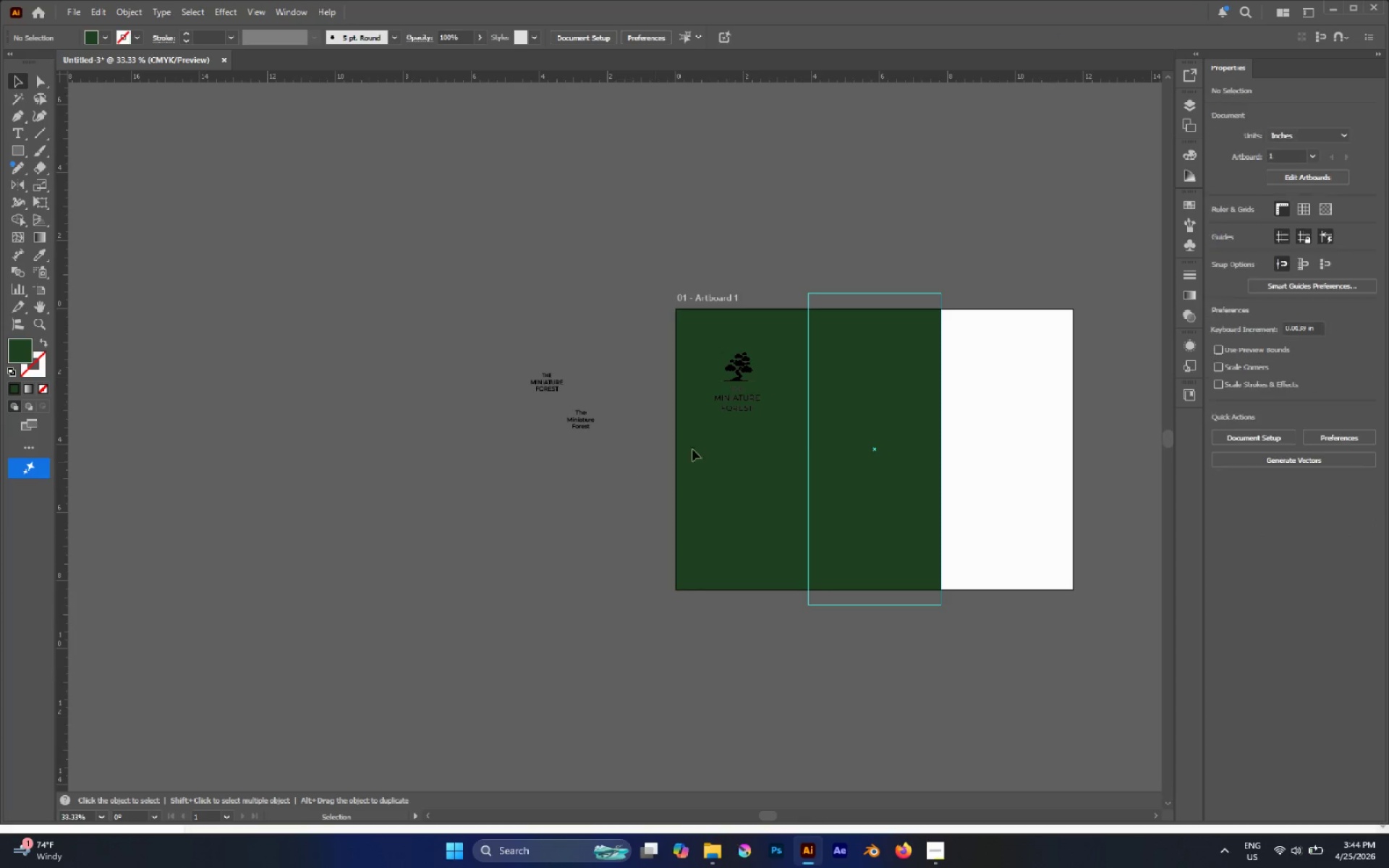 
hold_key(key=AltLeft, duration=0.61)
scroll: coordinate [752, 326], scroll_direction: up, amount: 1.0
 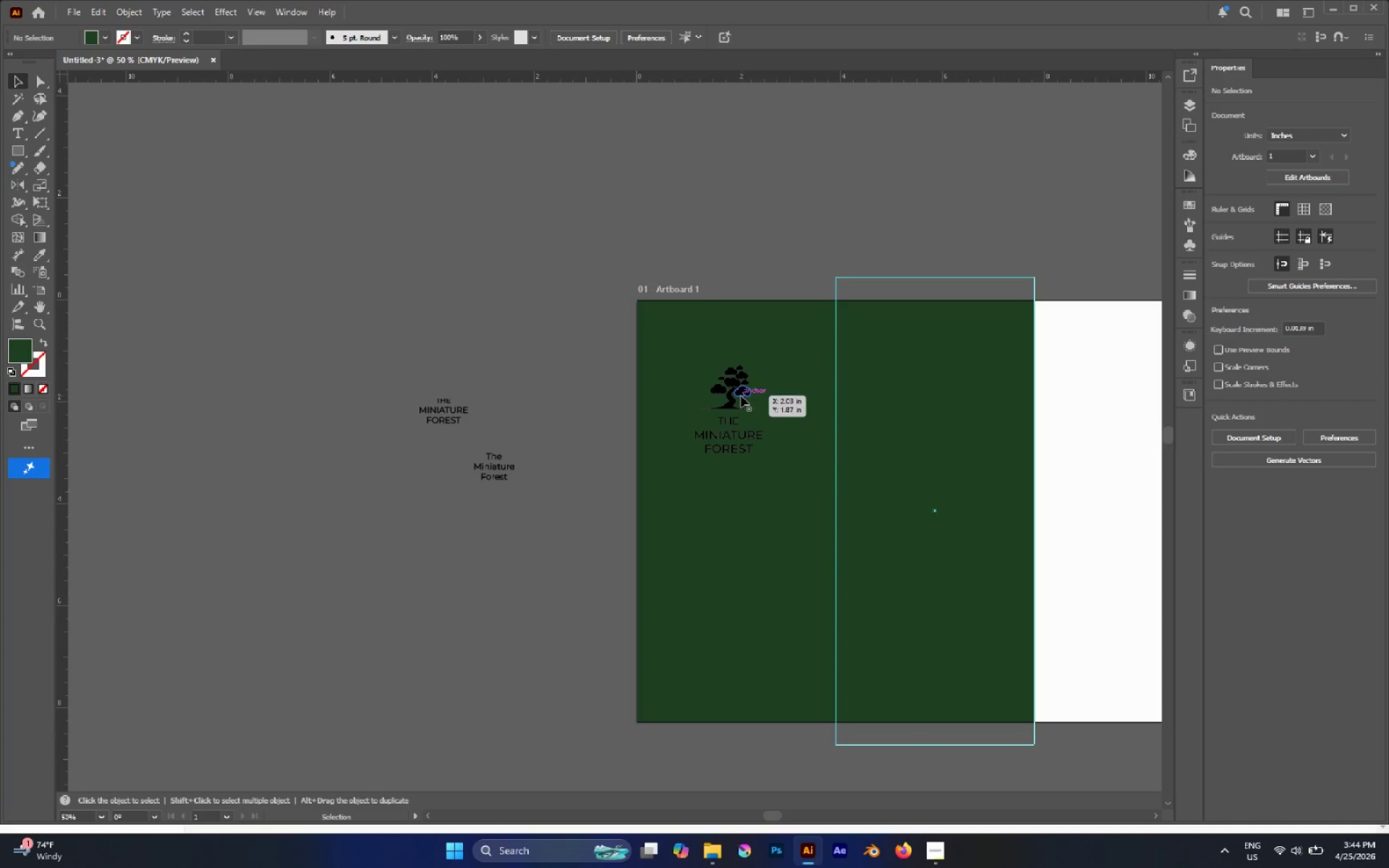 
left_click([741, 396])
 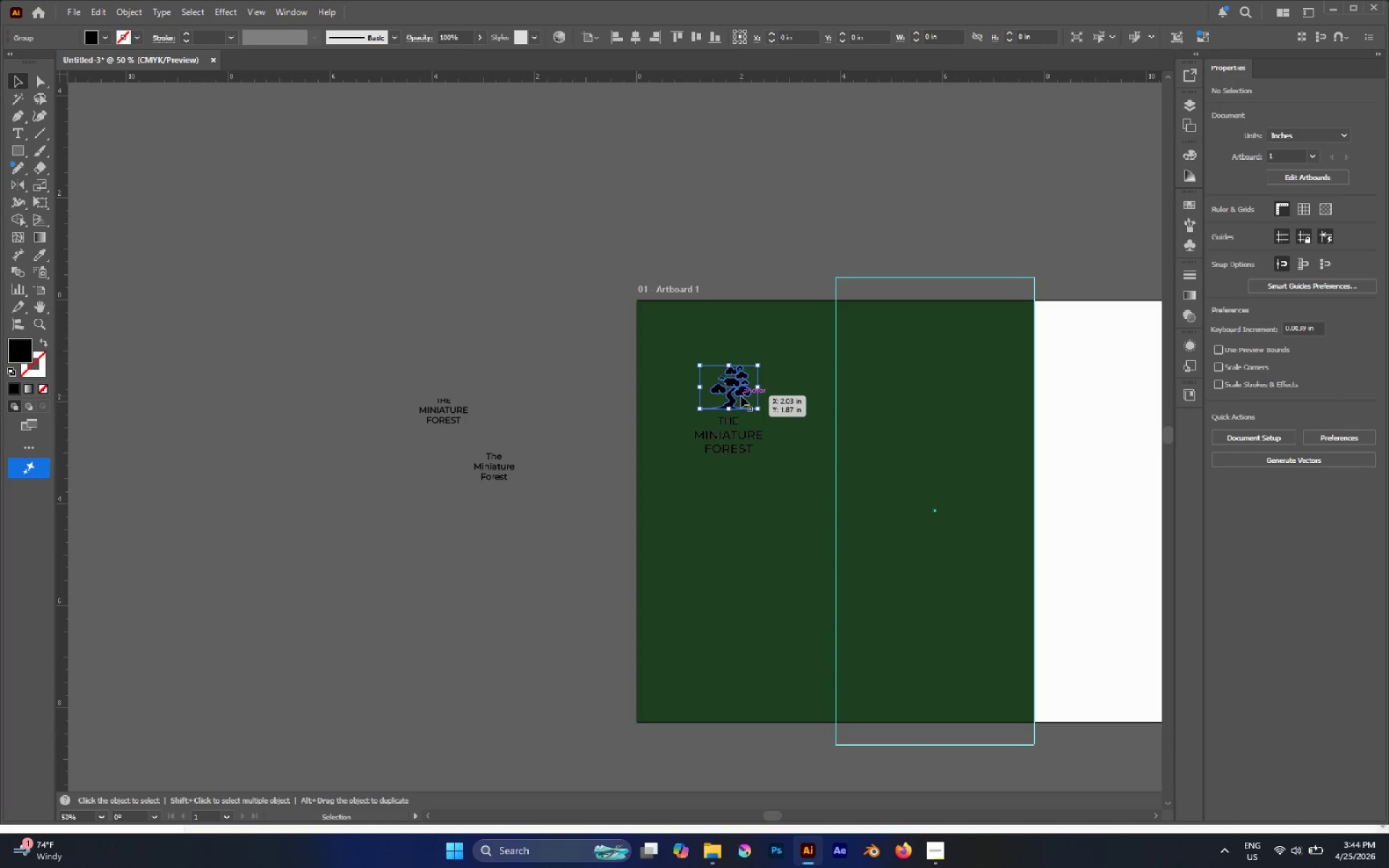 
hold_key(key=ControlLeft, duration=0.44)
 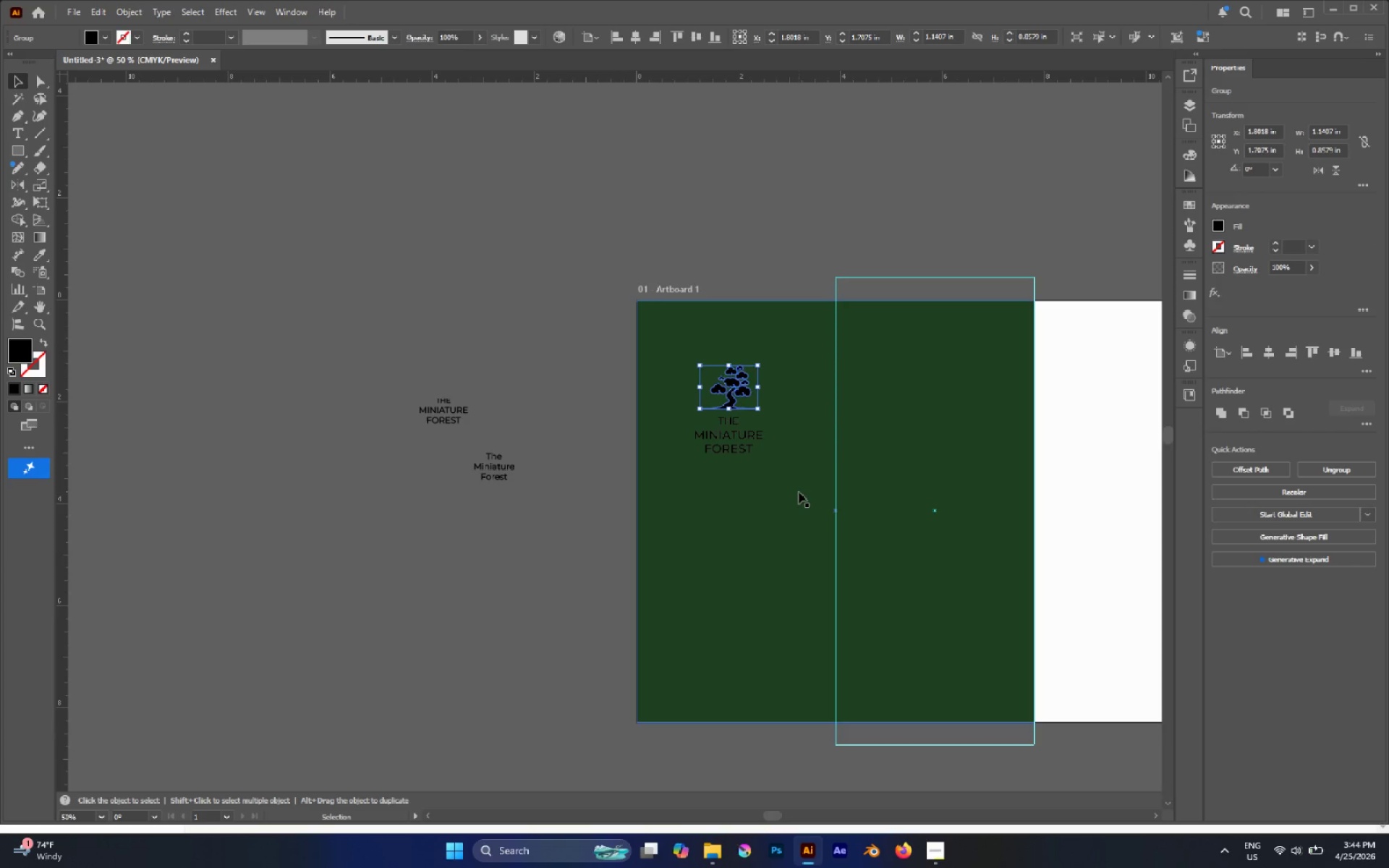 
left_click([799, 492])
 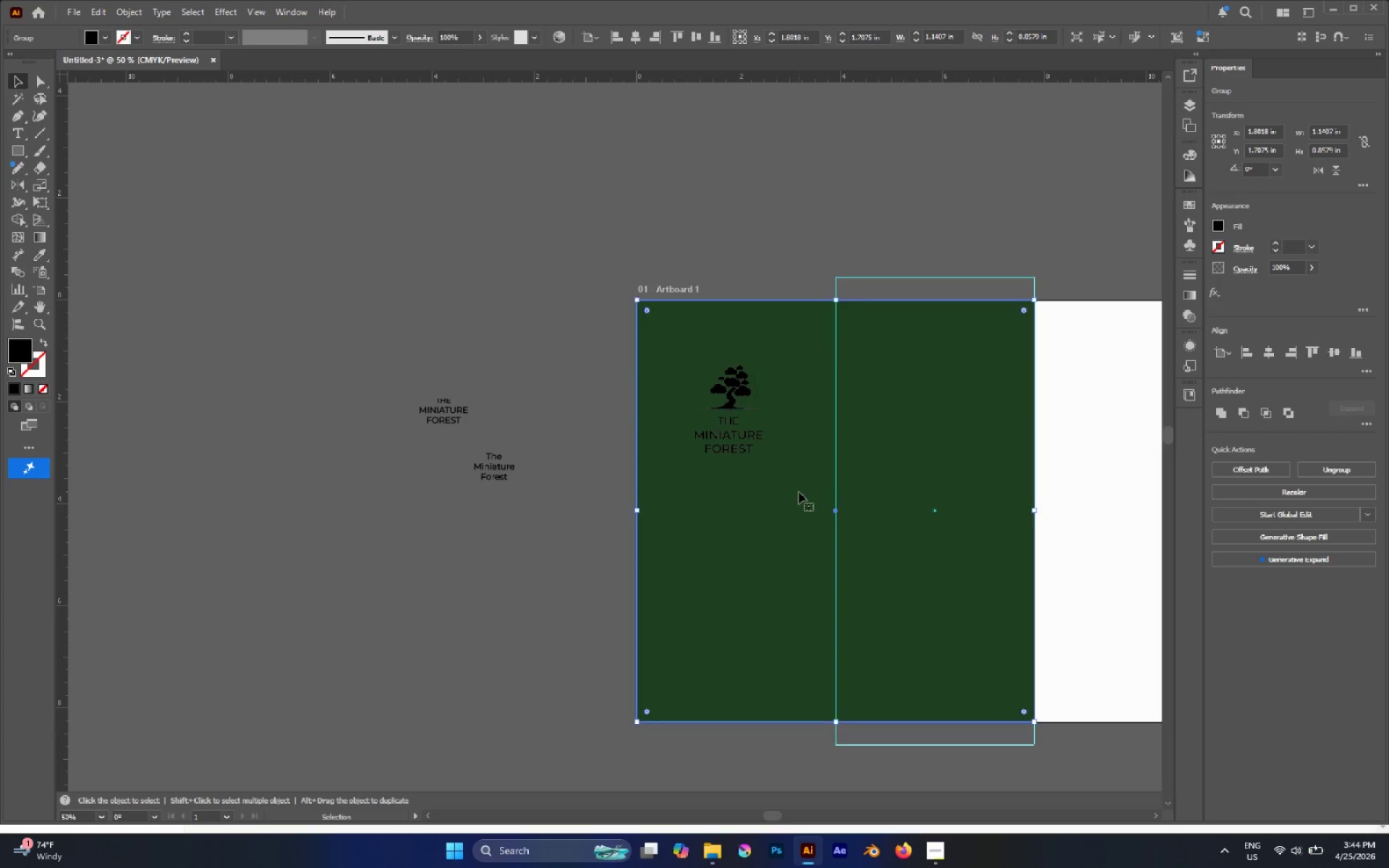 
key(Control+2)
 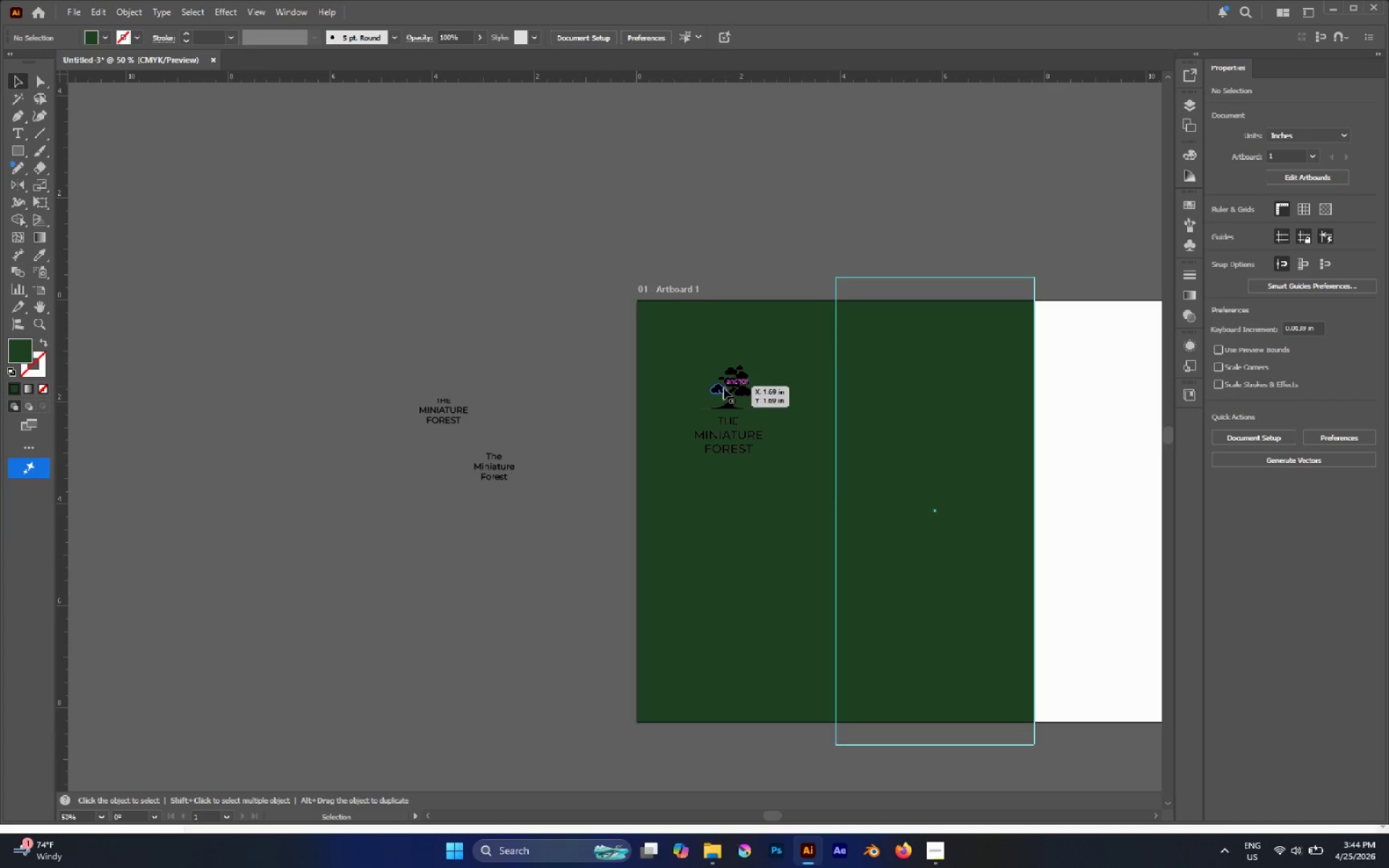 
hold_key(key=AltLeft, duration=0.38)
scroll: coordinate [770, 414], scroll_direction: up, amount: 3.0
 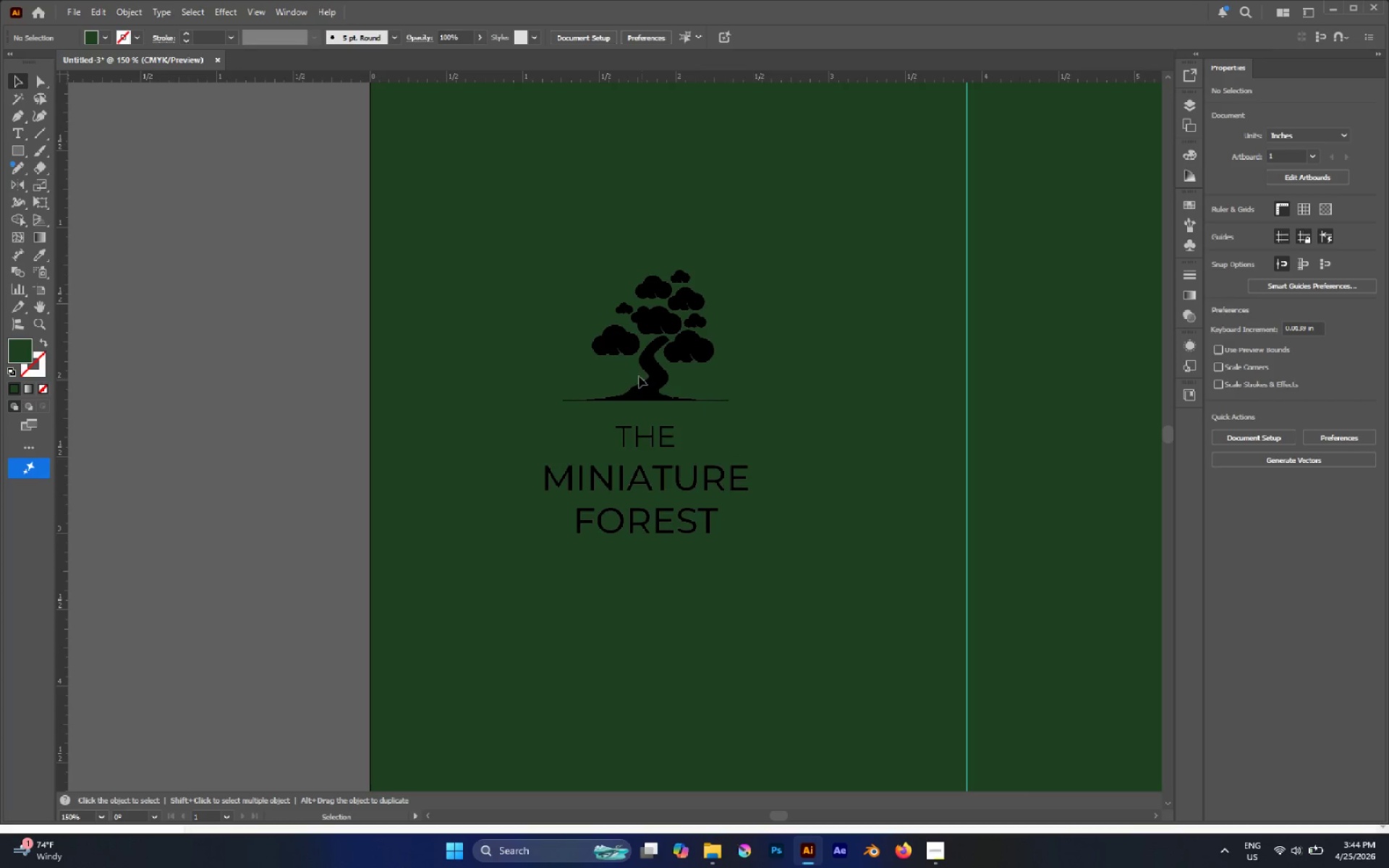 
left_click_drag(start_coordinate=[493, 273], to_coordinate=[831, 576])
 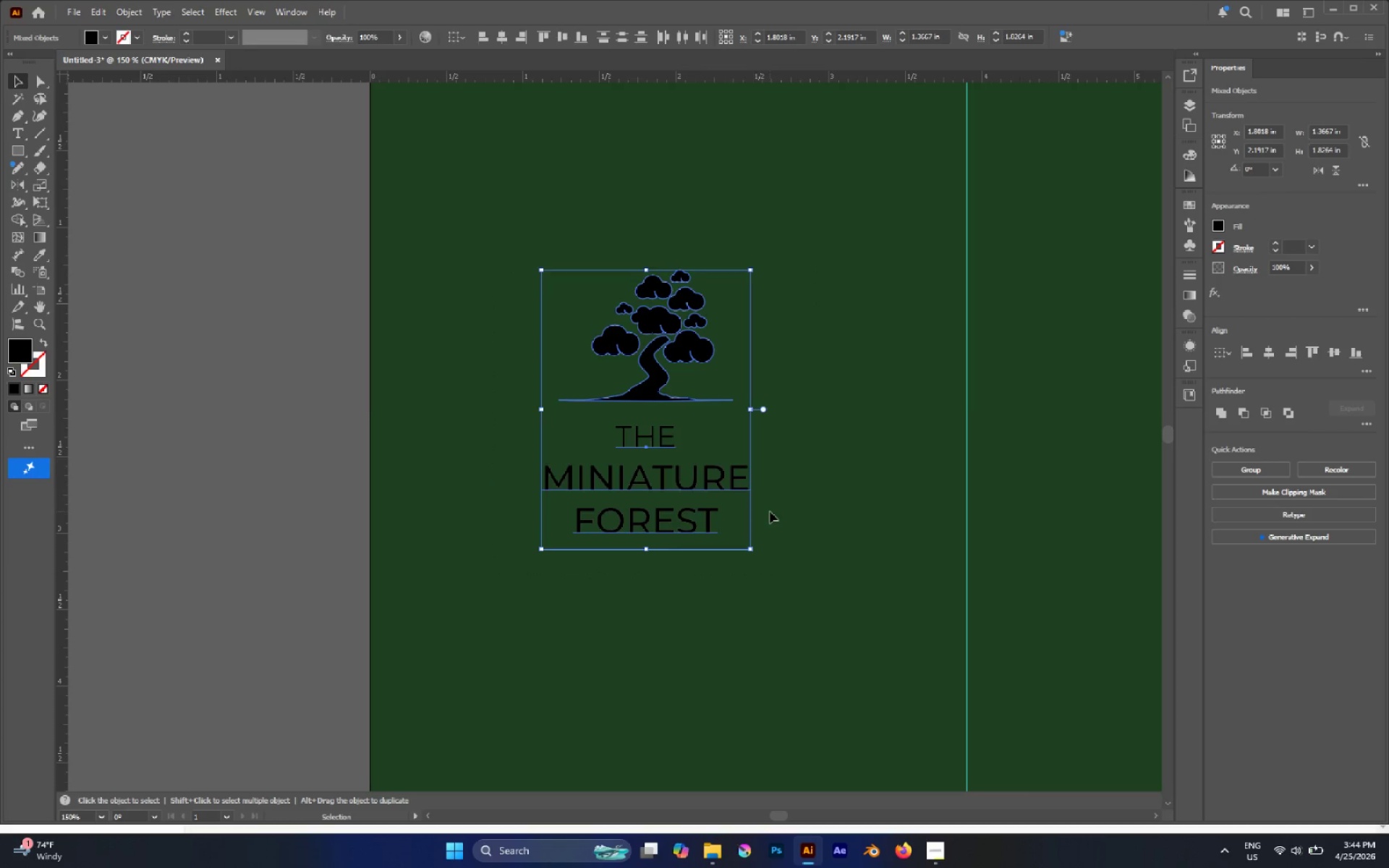 
key(Alt+AltLeft)
 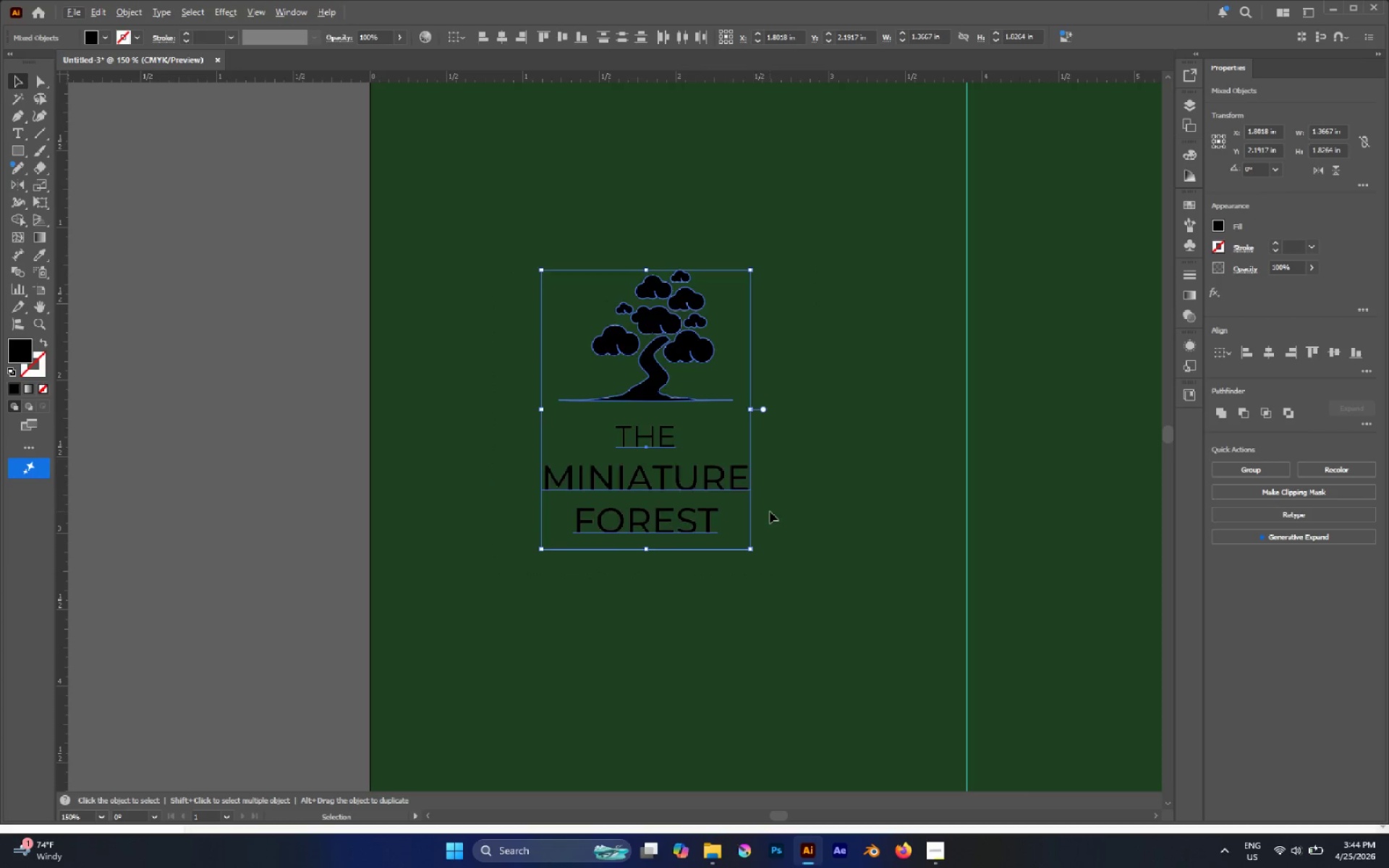 
type(DX/V)
 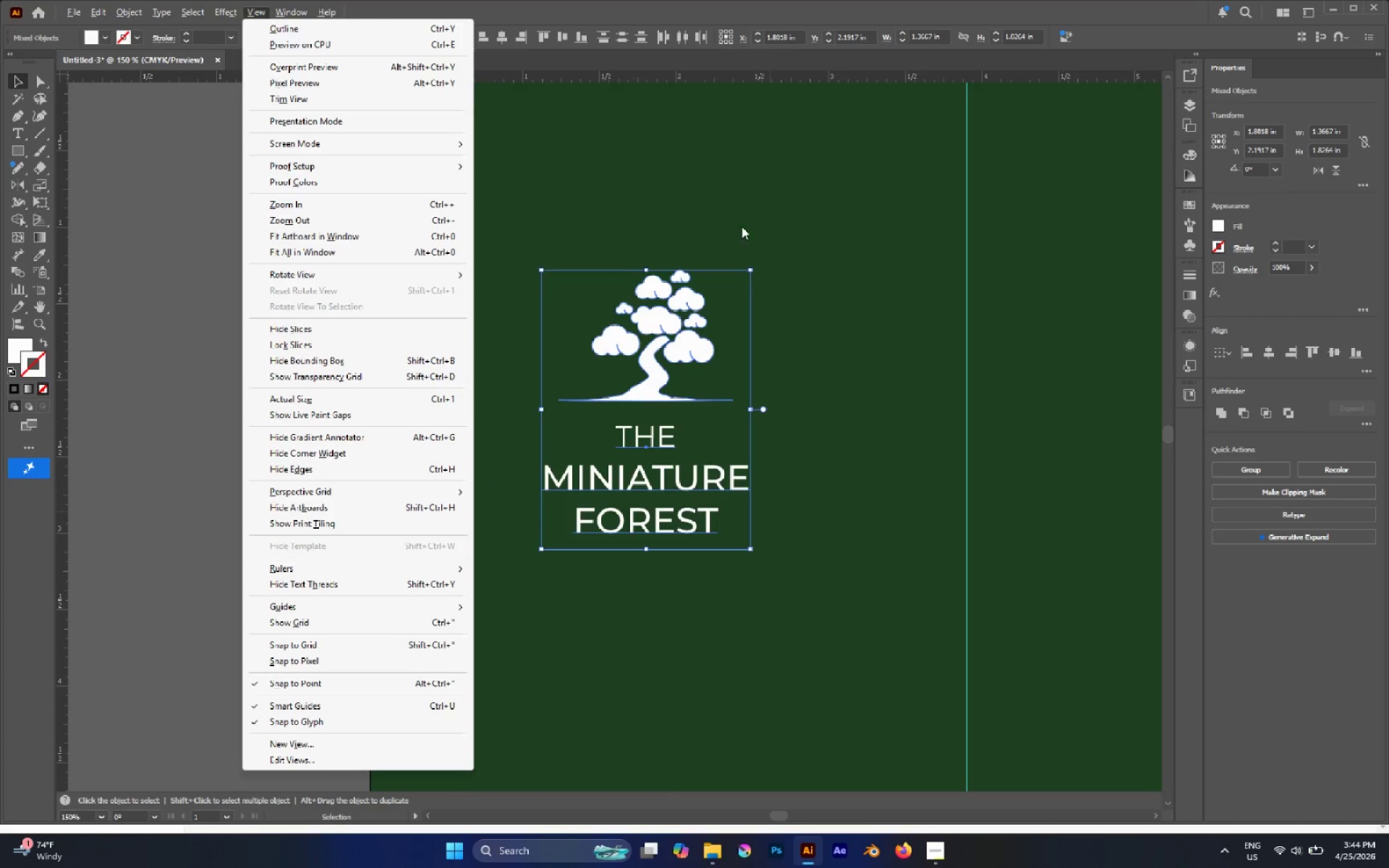 
left_click([768, 154])
 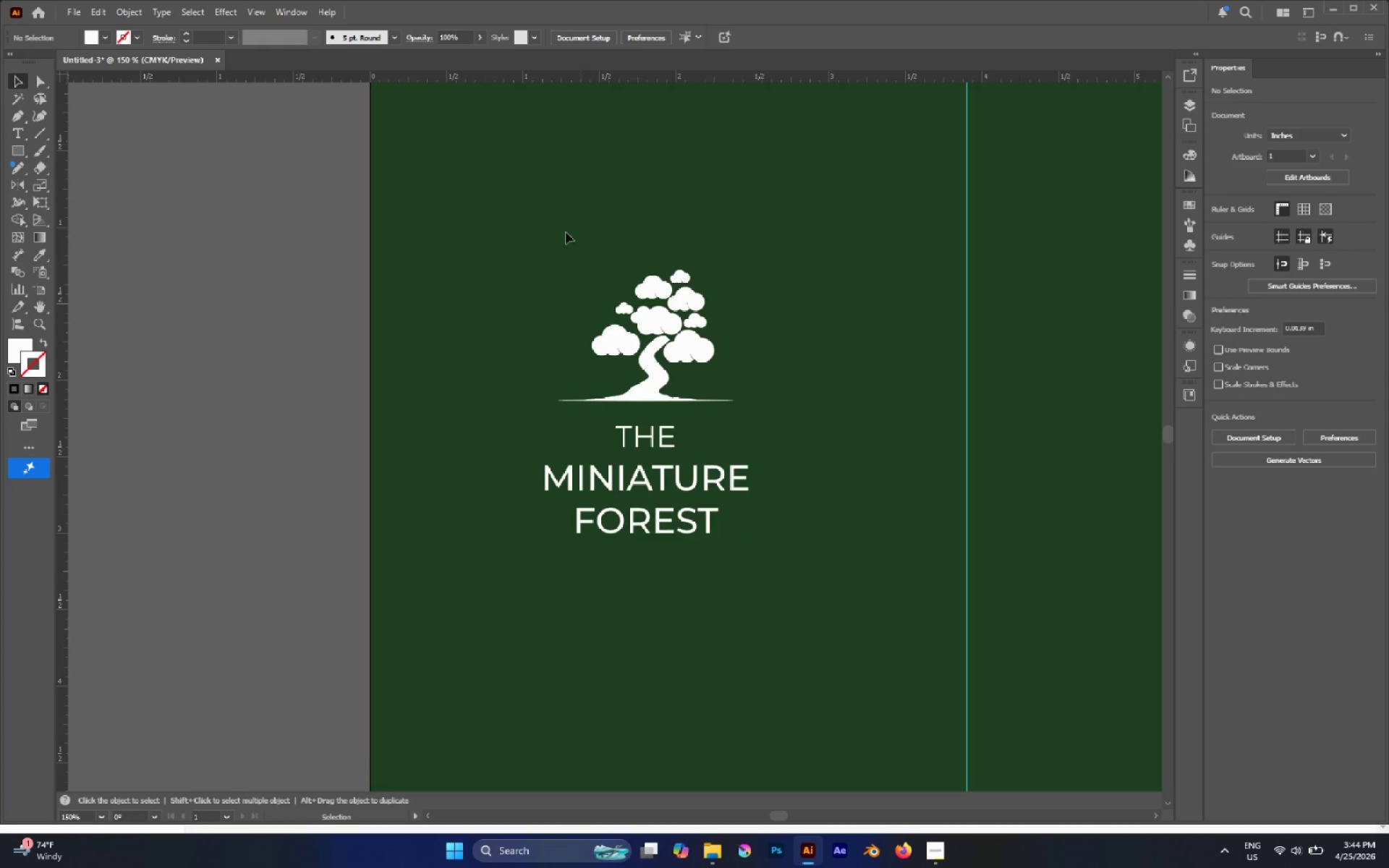 
left_click_drag(start_coordinate=[511, 232], to_coordinate=[815, 562])
 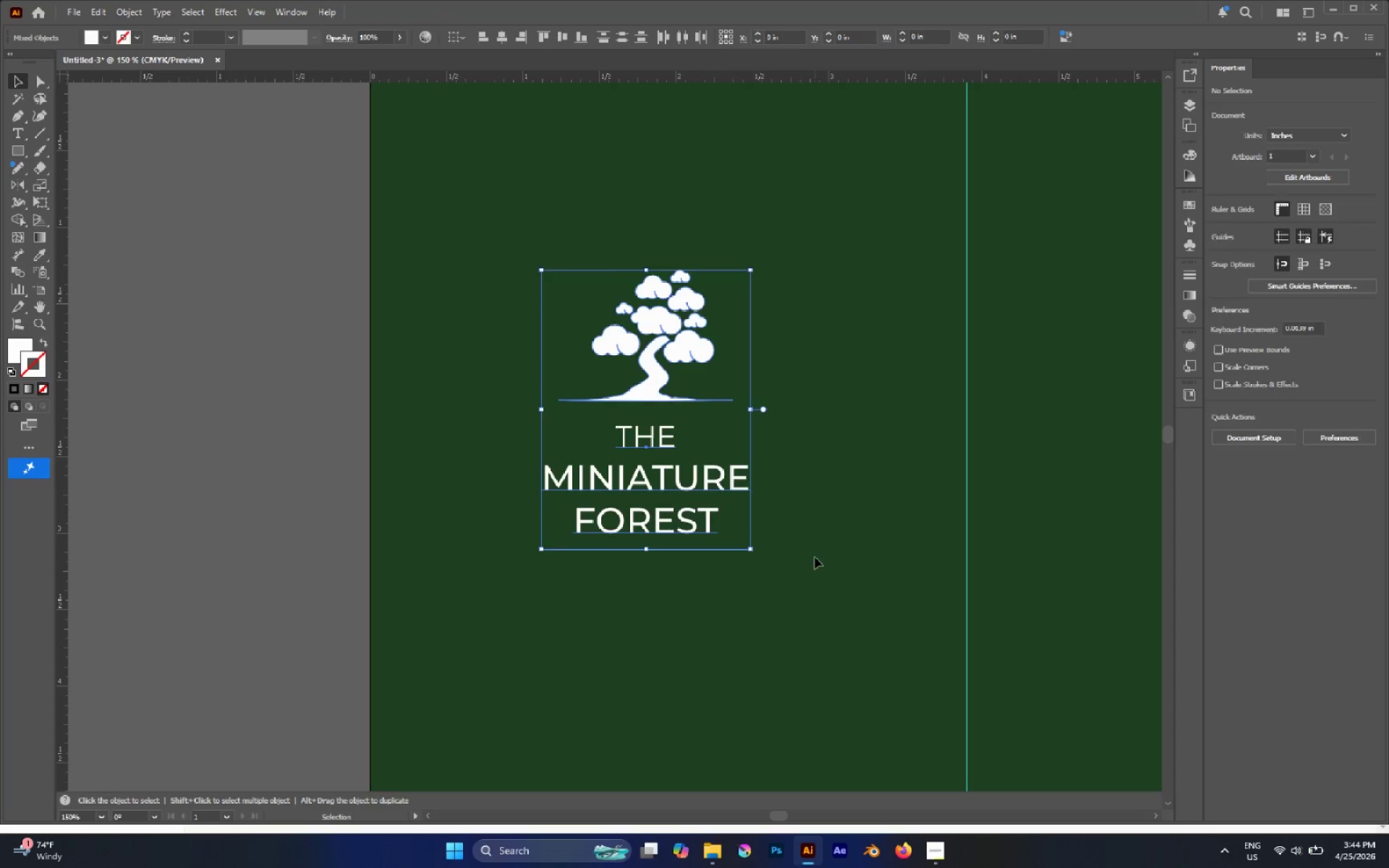 
key(Control+G)
 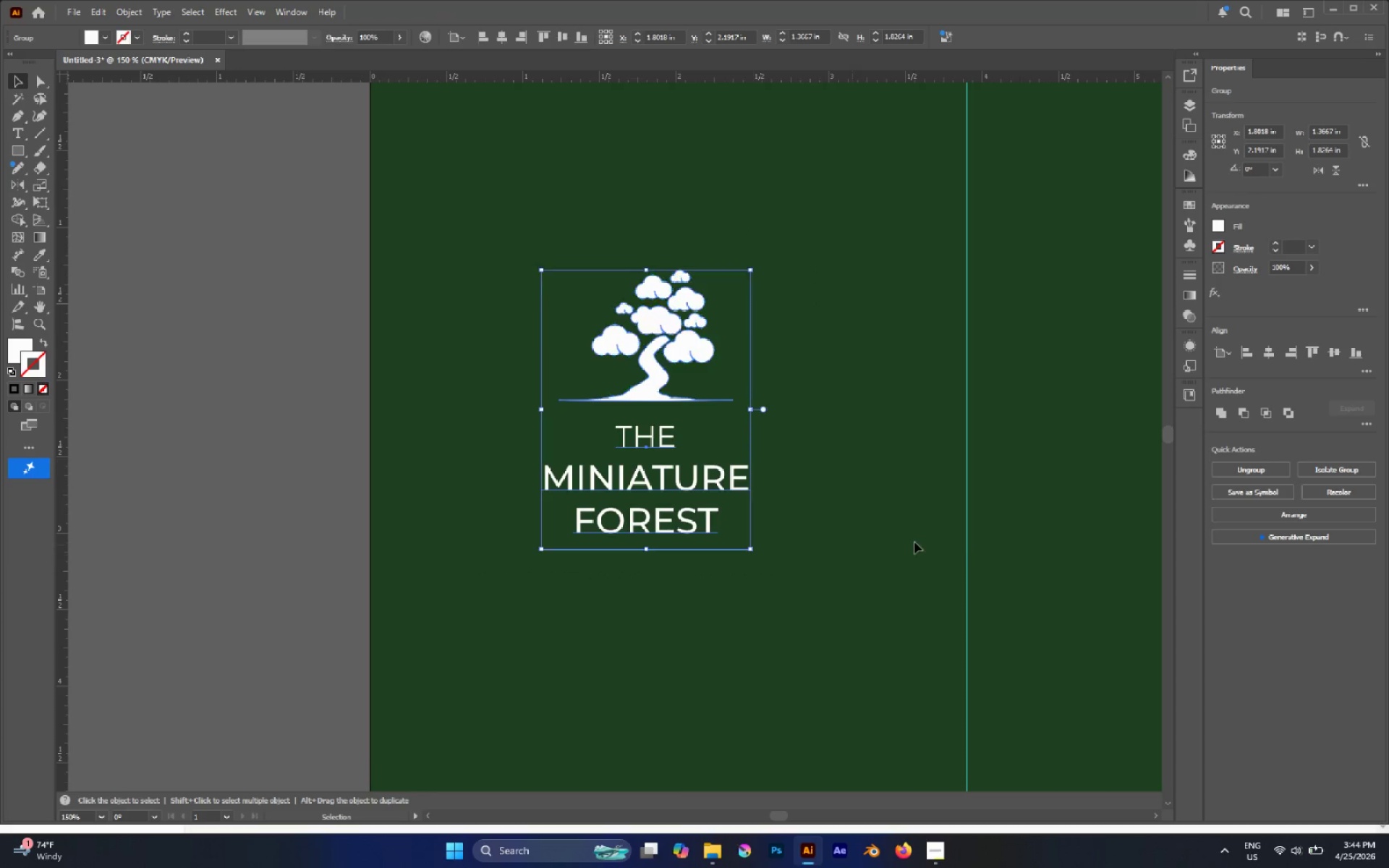 
left_click([968, 540])
 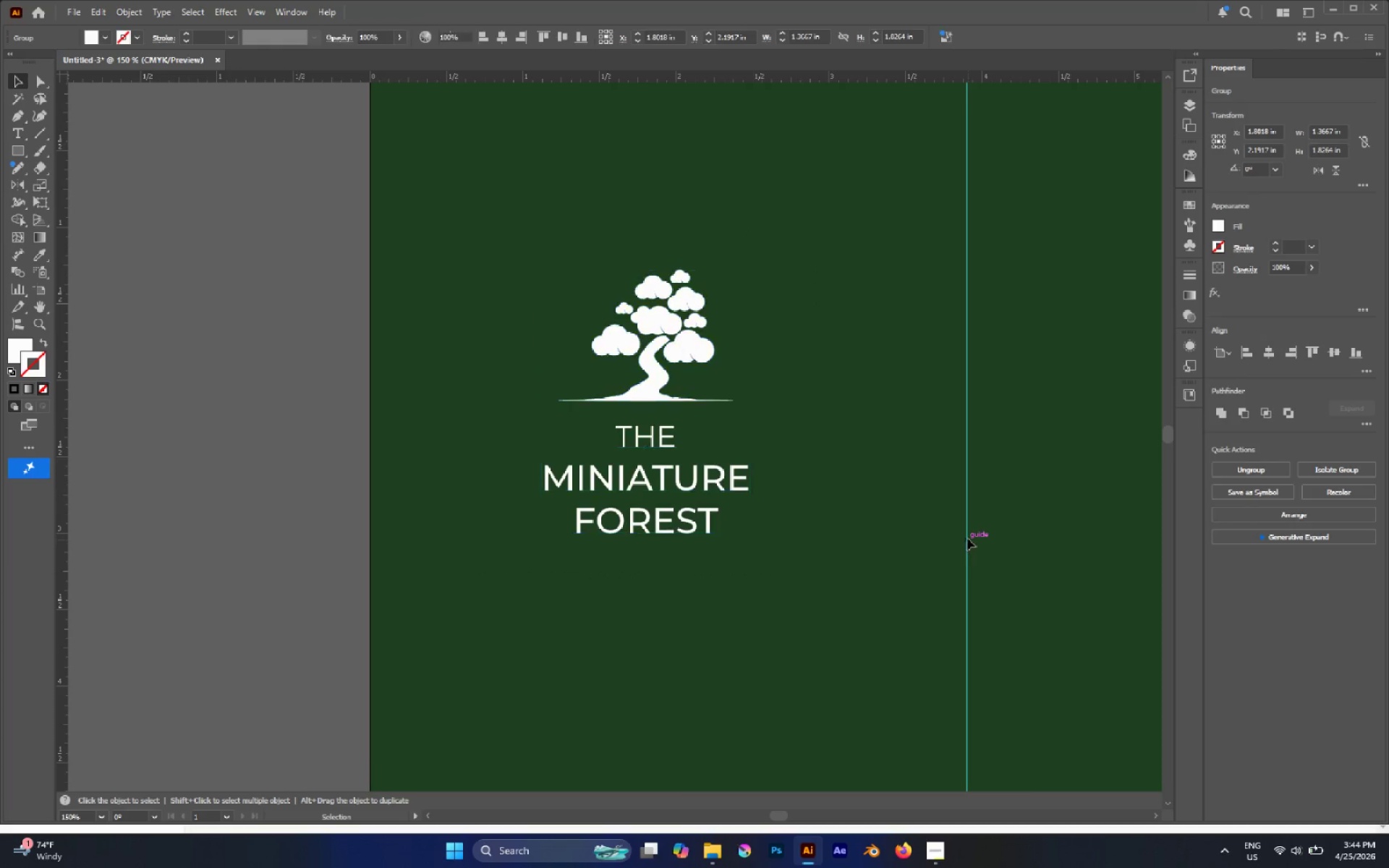 
hold_key(key=AltLeft, duration=0.34)
scroll: coordinate [826, 486], scroll_direction: down, amount: 4.0
 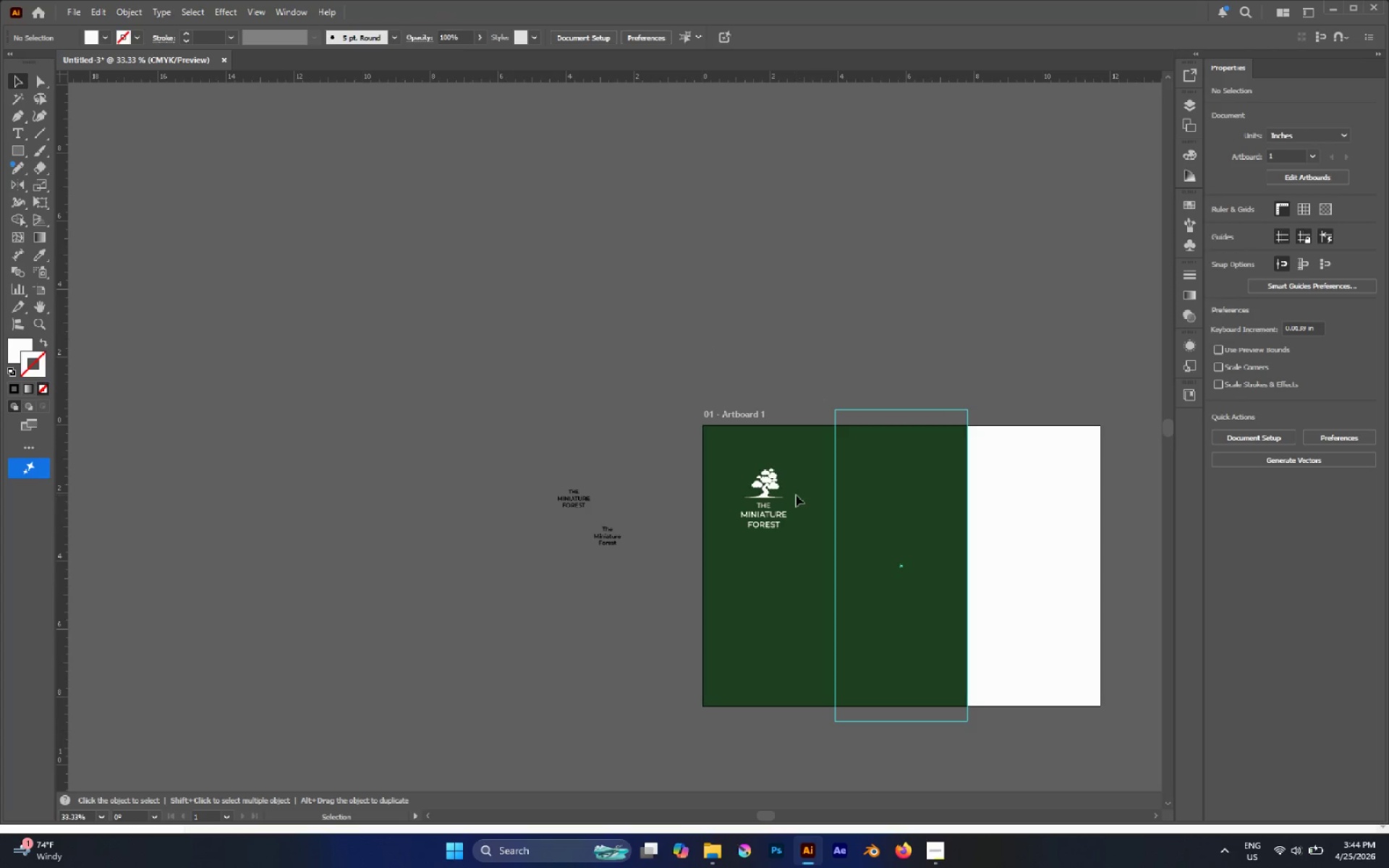 
hold_key(key=AltLeft, duration=0.81)
scroll: coordinate [756, 476], scroll_direction: up, amount: 2.0
 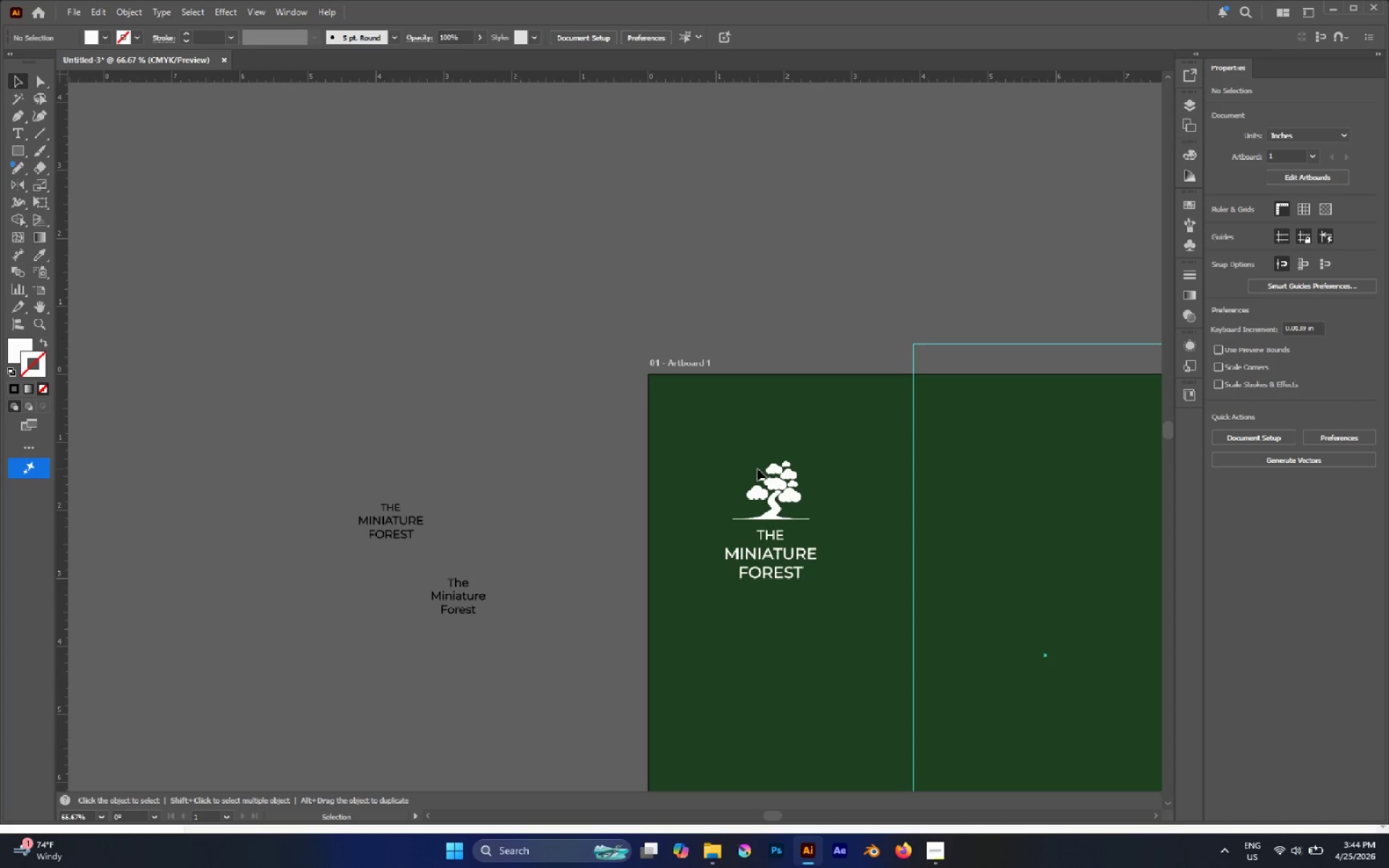 
double_click([774, 488])
 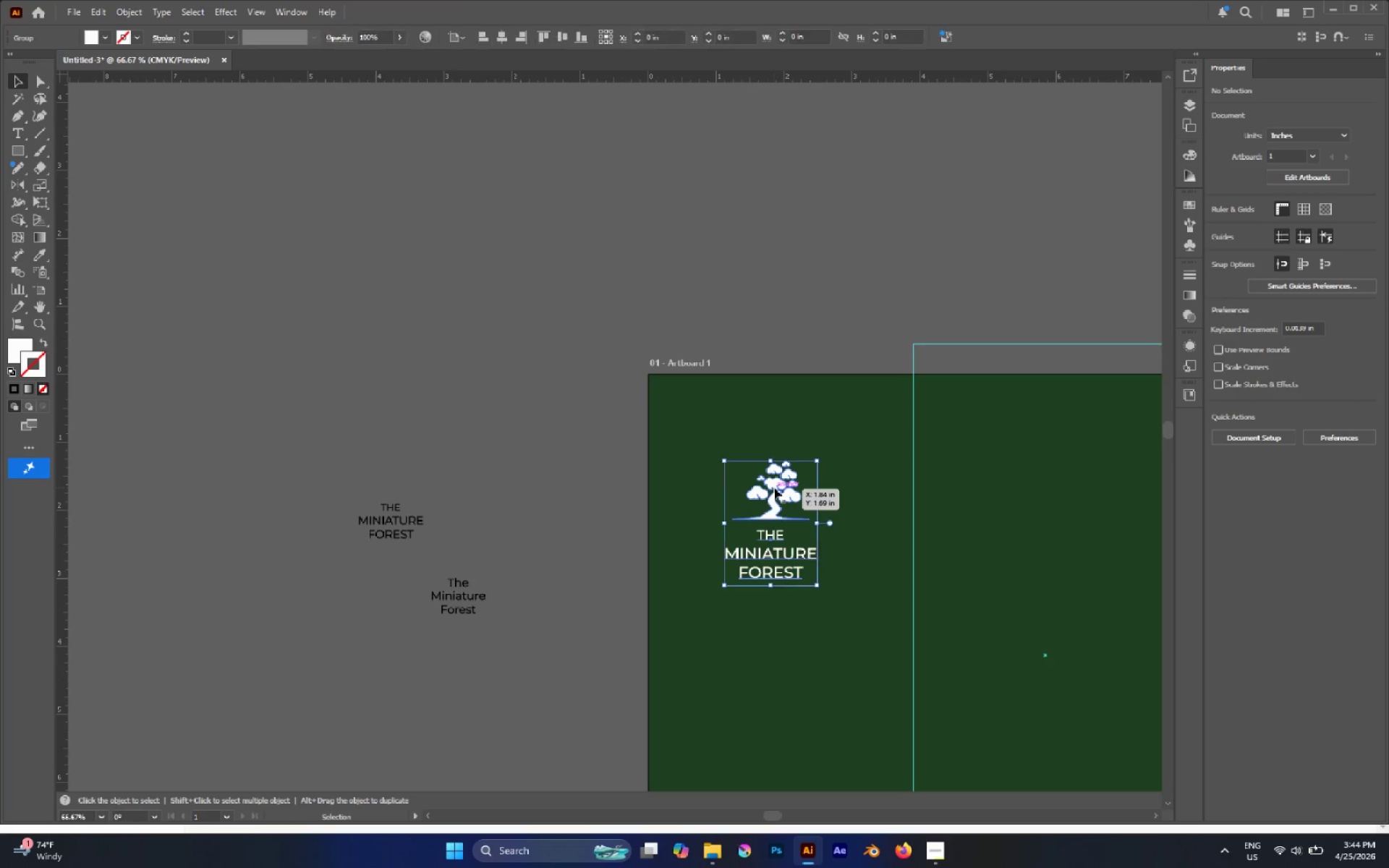 
hold_key(key=ShiftLeft, duration=1.5)
left_click_drag(start_coordinate=[773, 461], to_coordinate=[783, 480])
 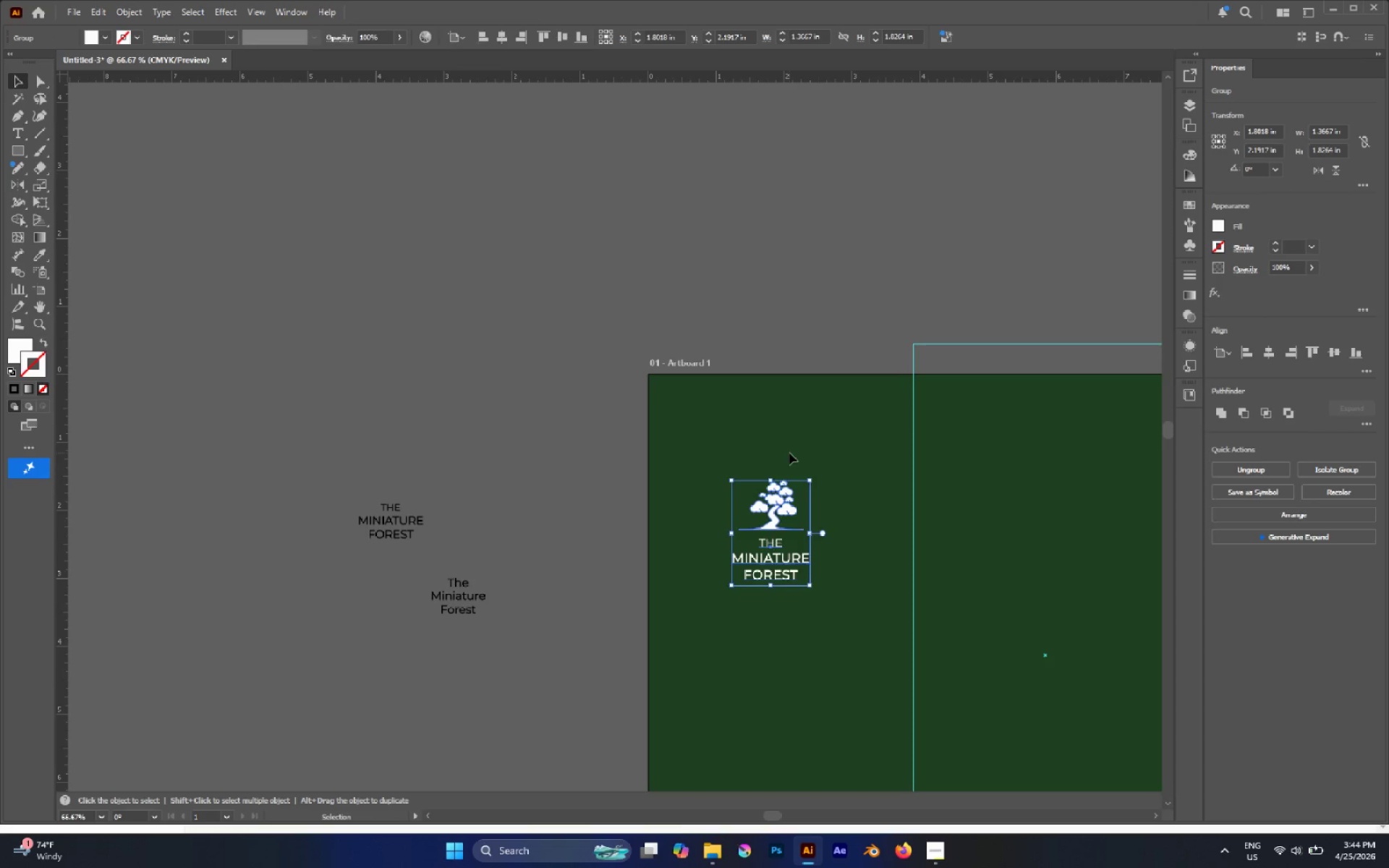 
left_click([789, 453])
 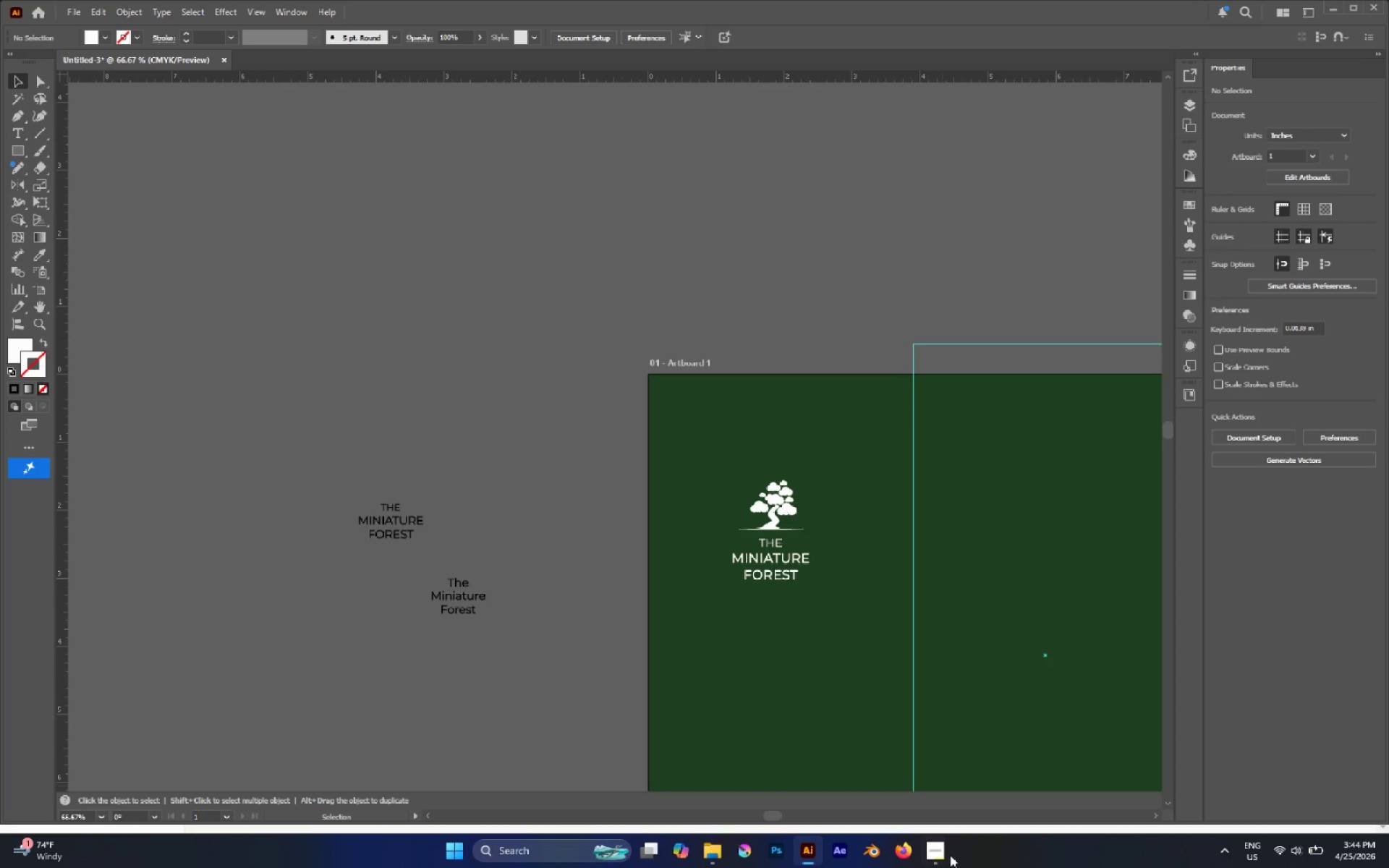 
left_click([948, 854])